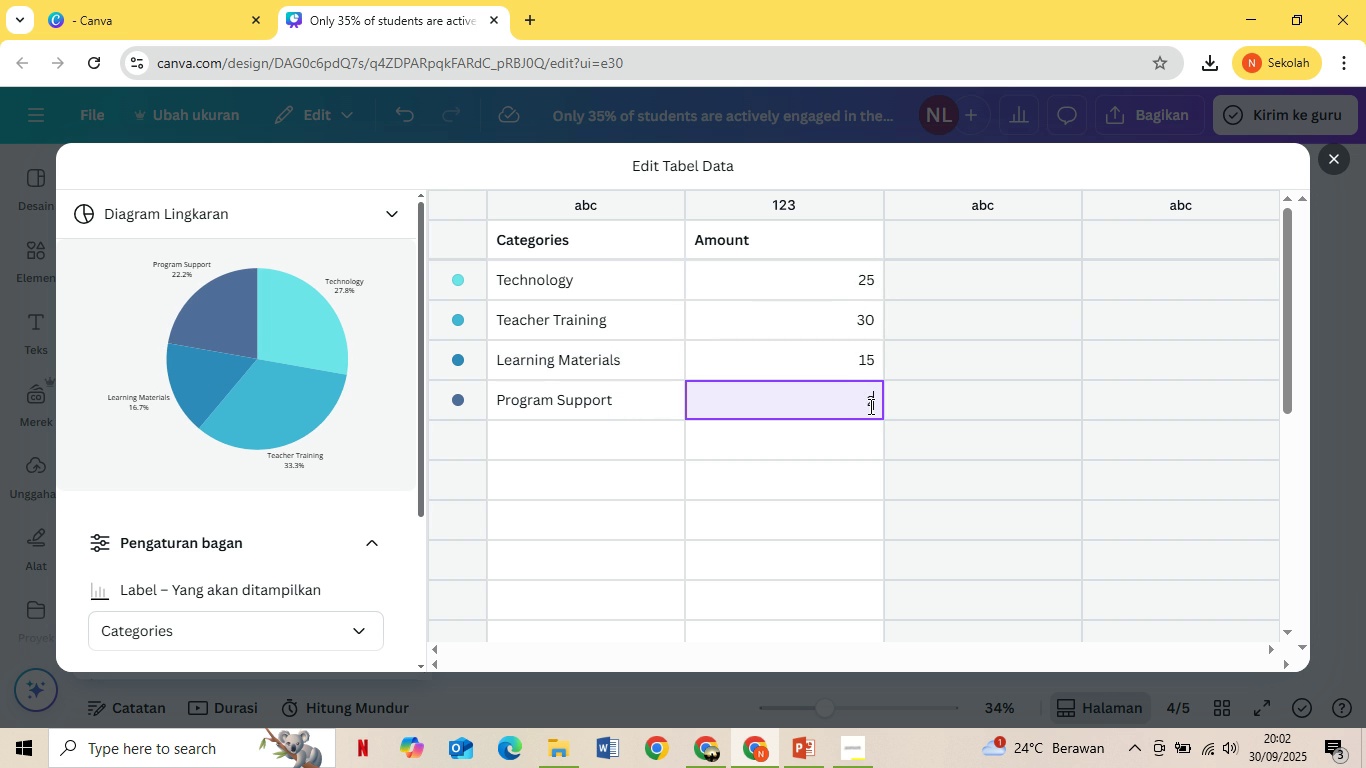 
key(5)
 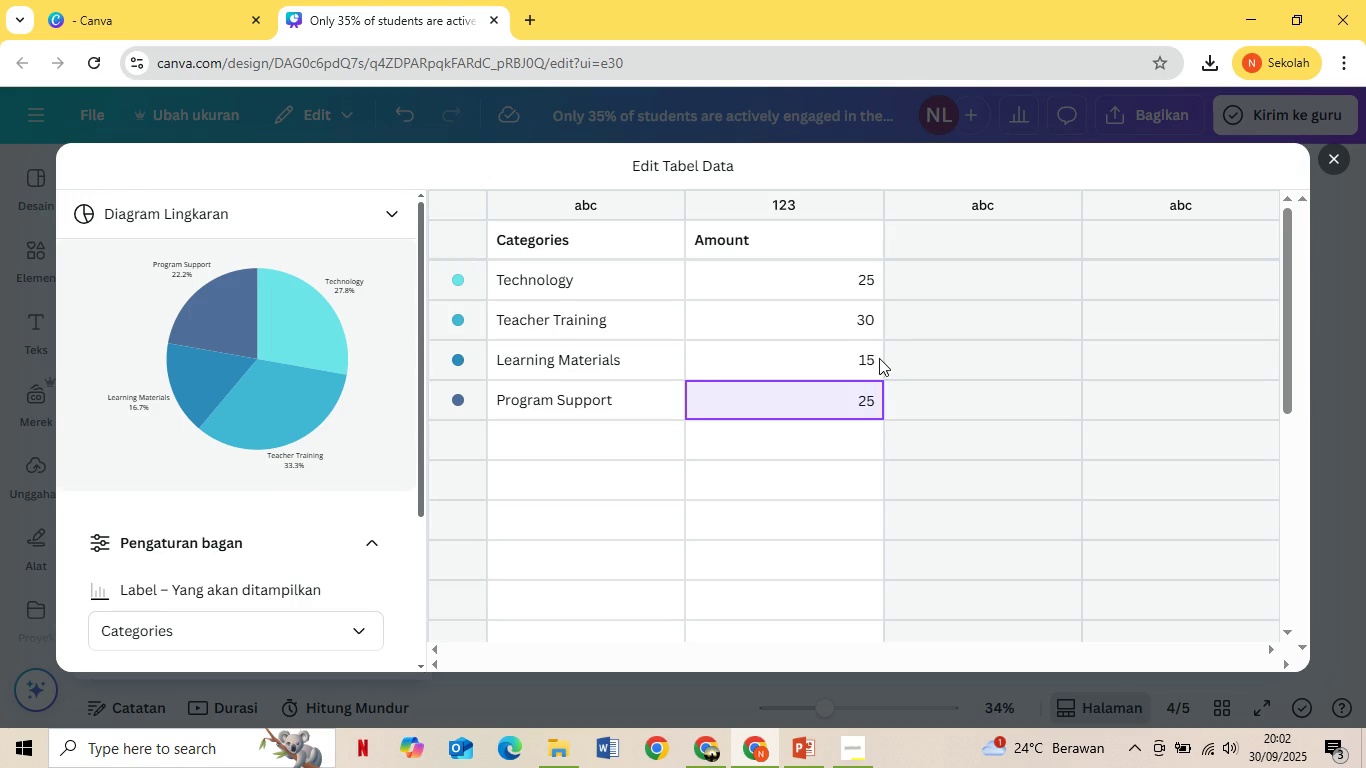 
left_click([871, 358])
 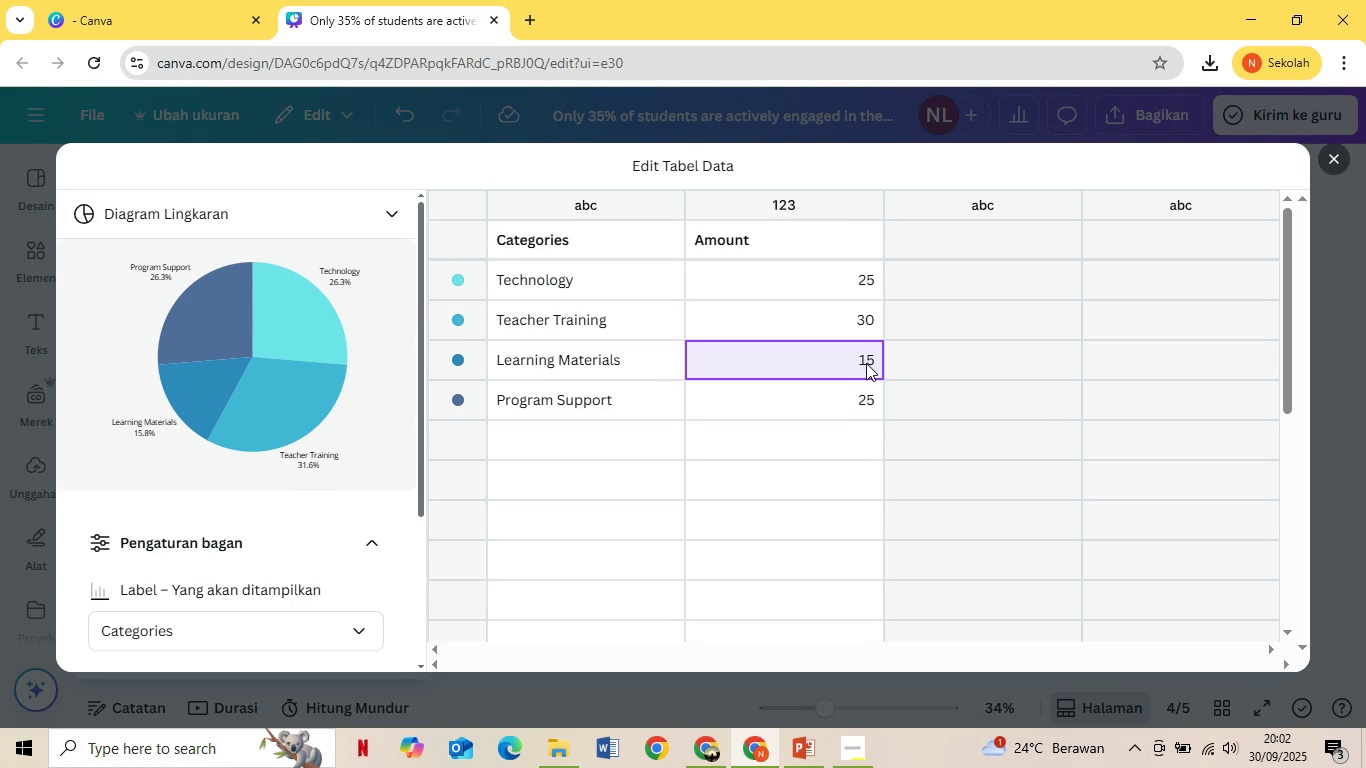 
type(20)
 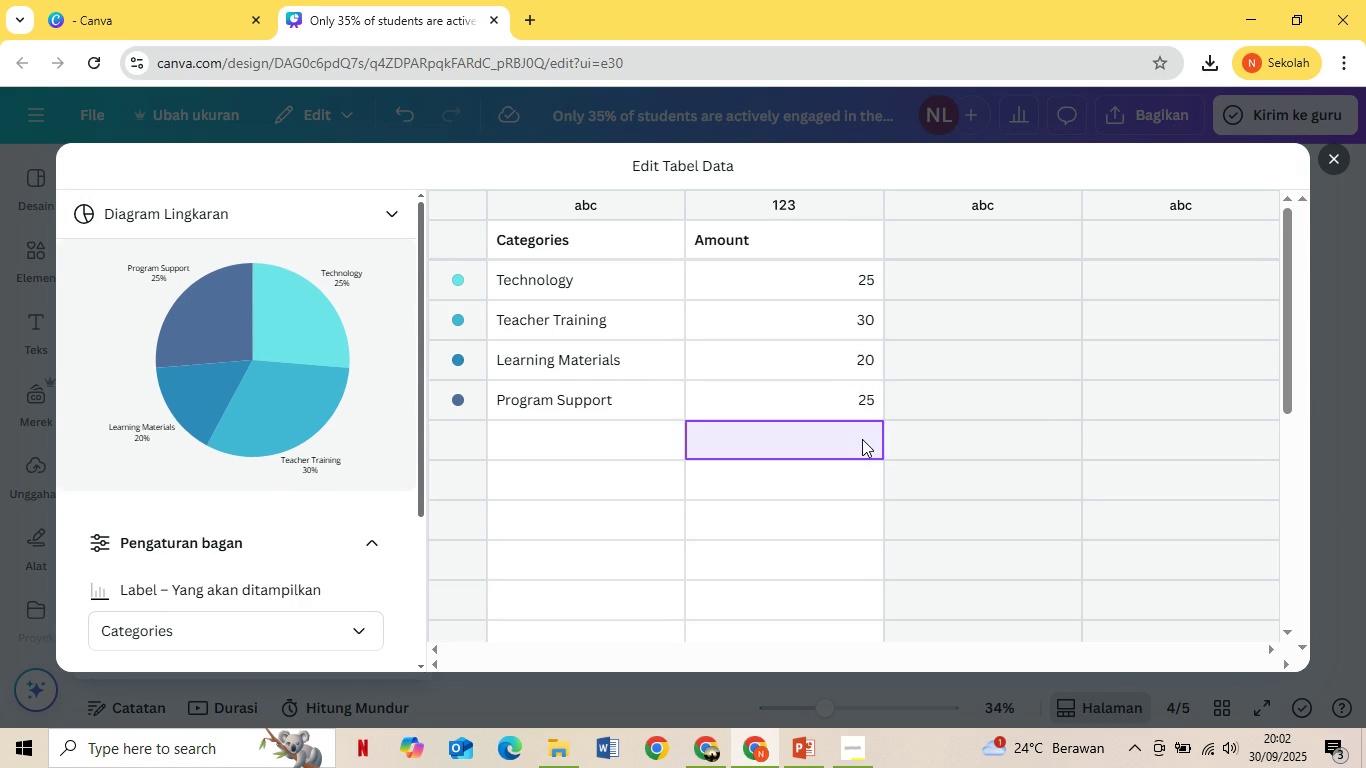 
left_click([862, 439])
 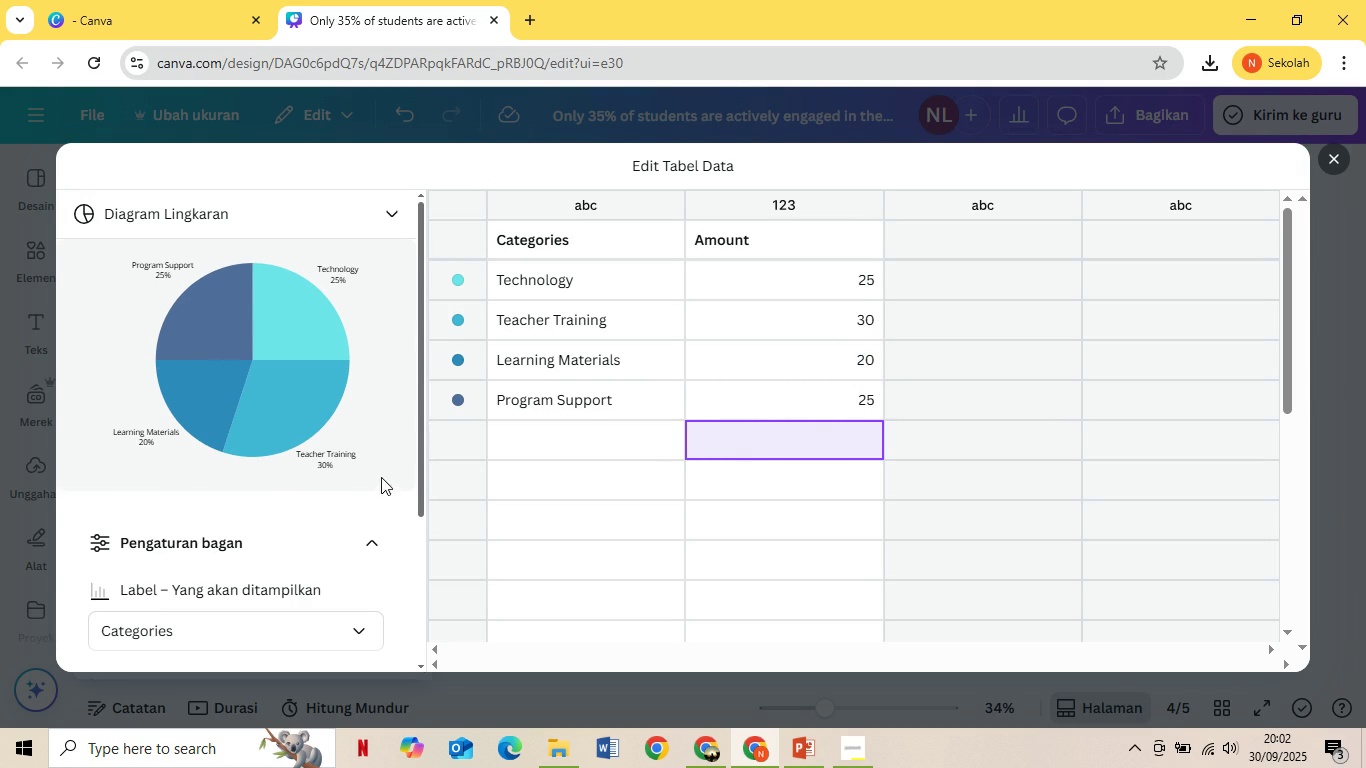 
wait(10.85)
 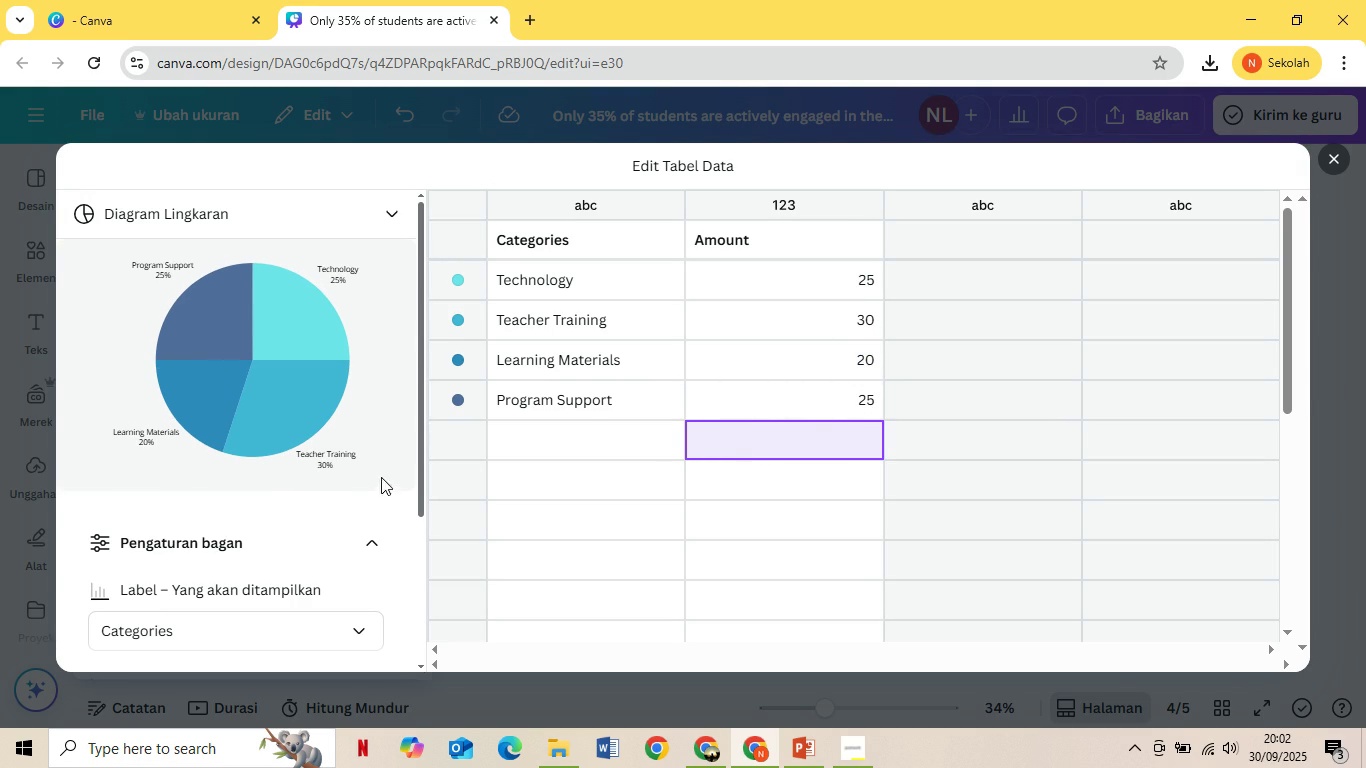 
left_click([1131, 120])
 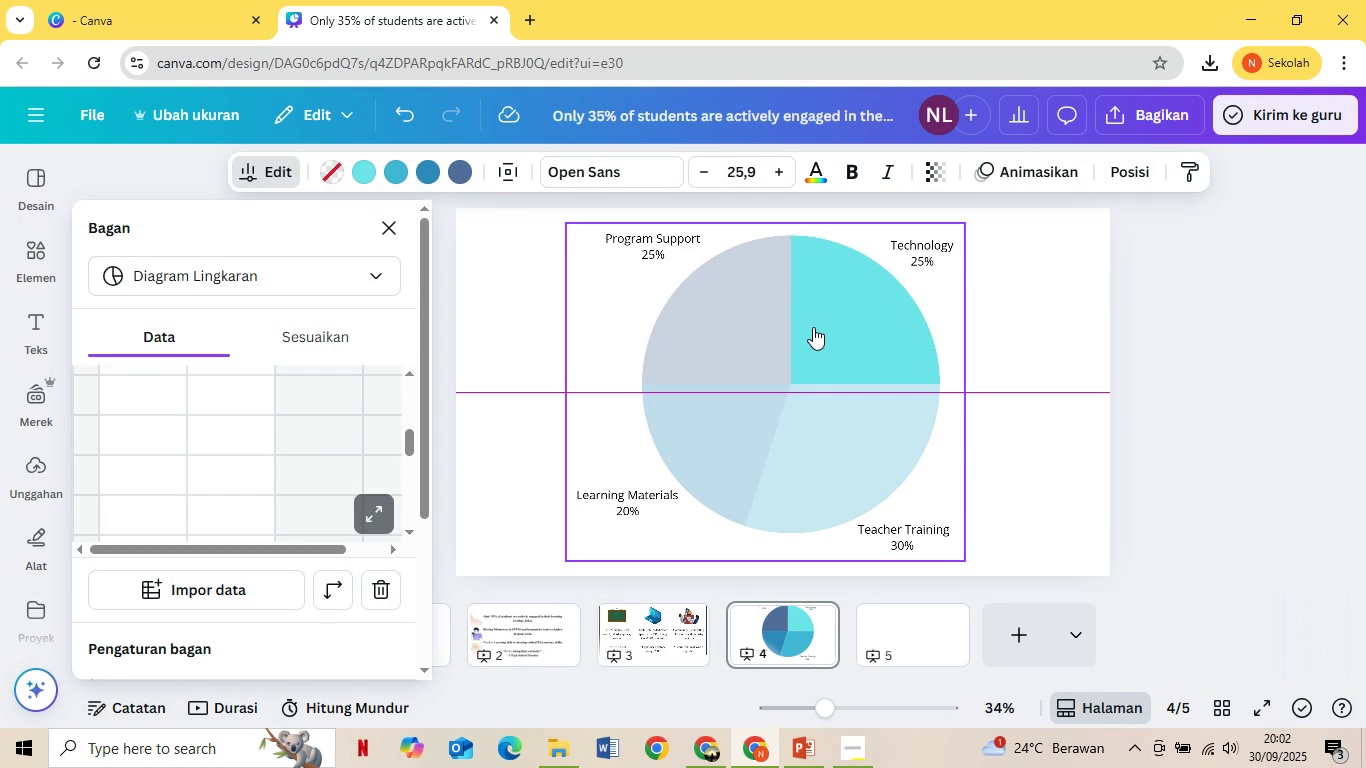 
wait(5.56)
 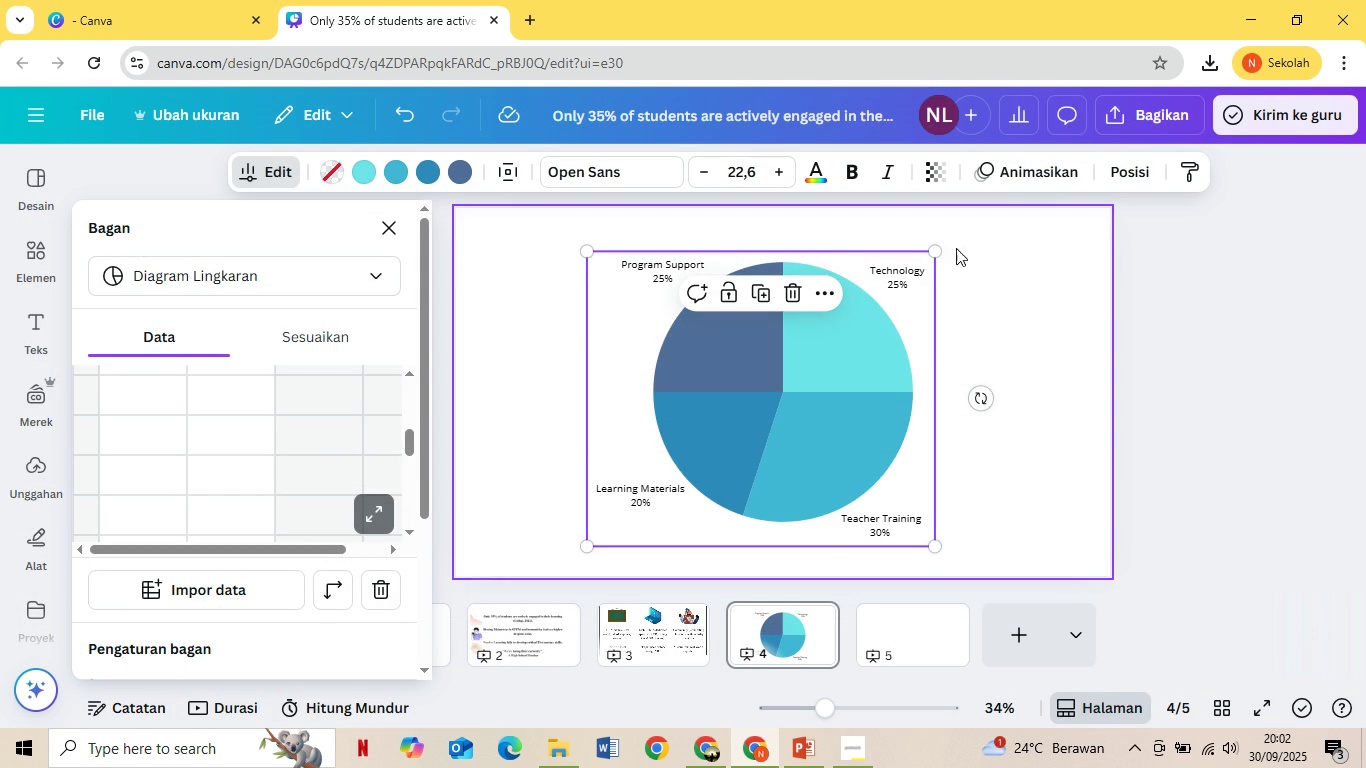 
left_click([643, 240])
 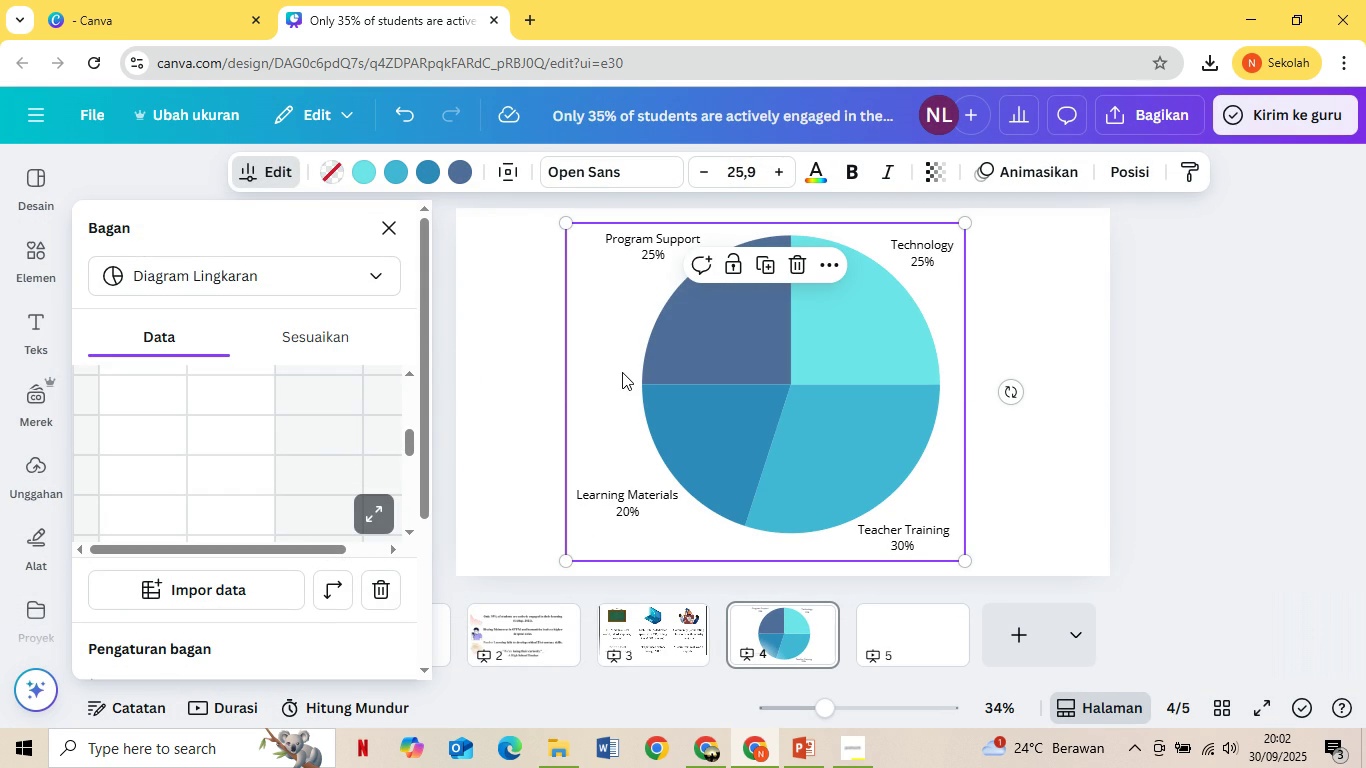 
double_click([622, 372])
 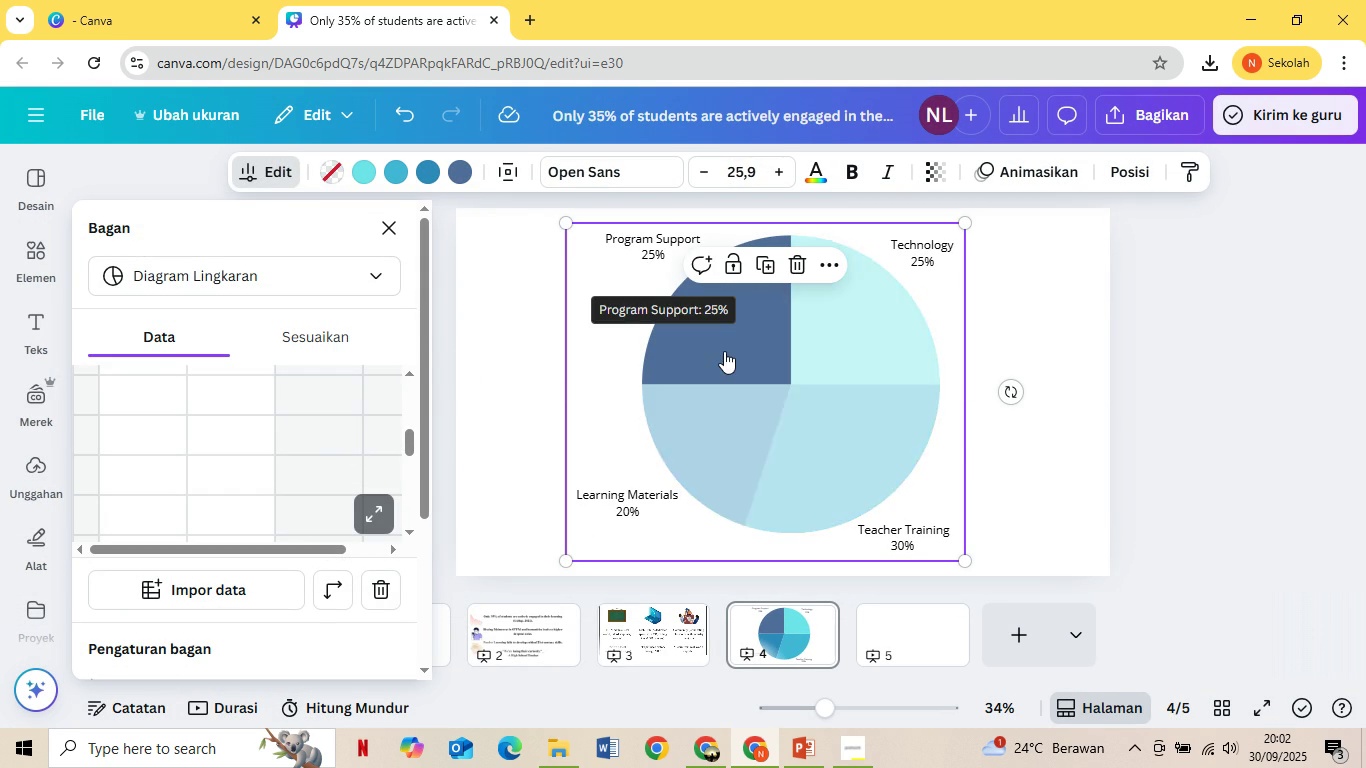 
triple_click([724, 351])
 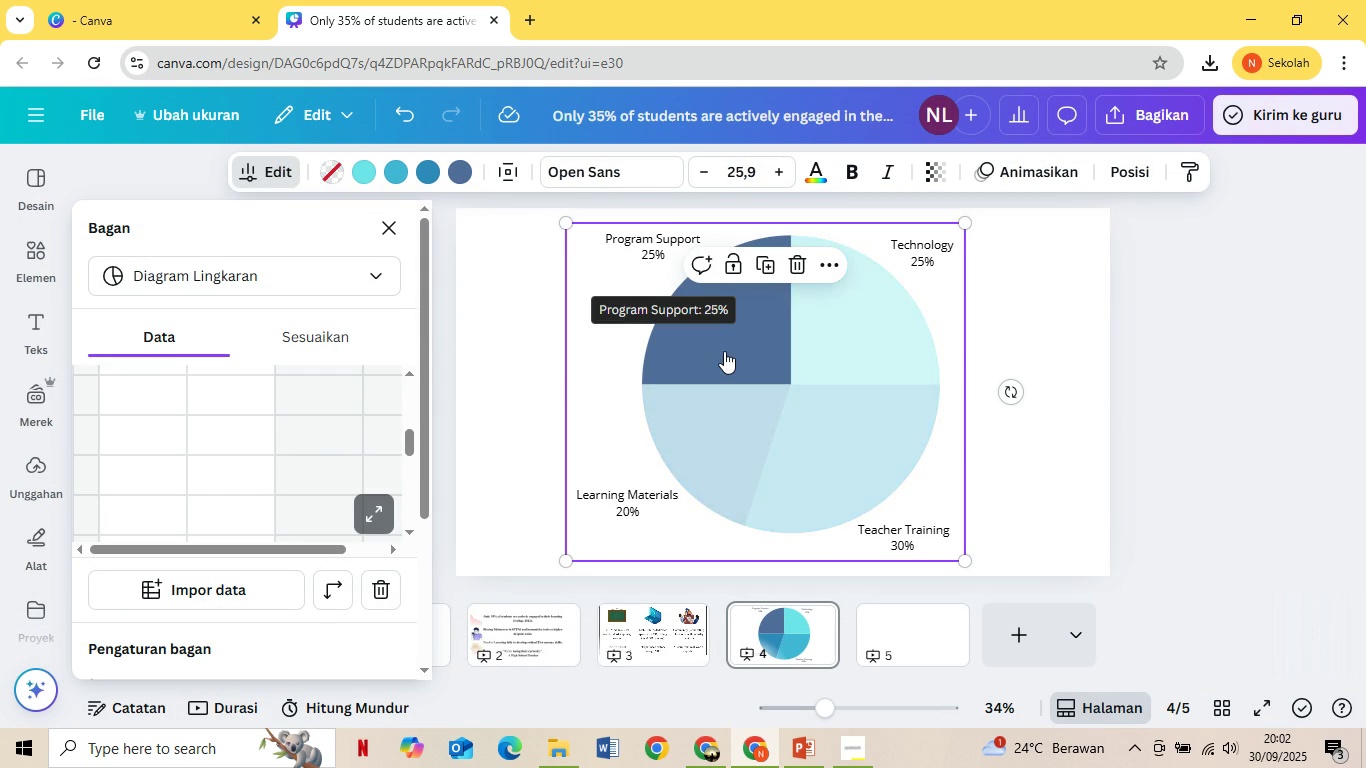 
triple_click([724, 351])
 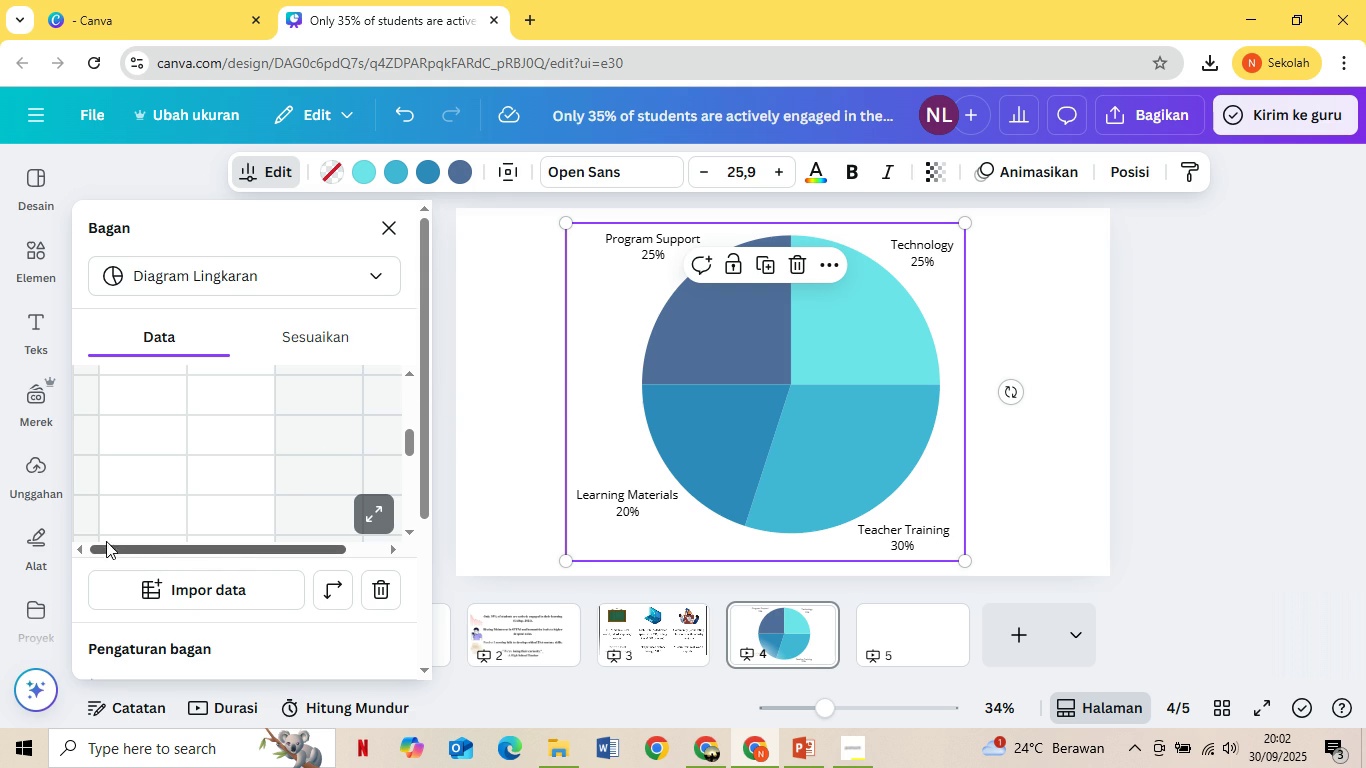 
left_click([380, 504])
 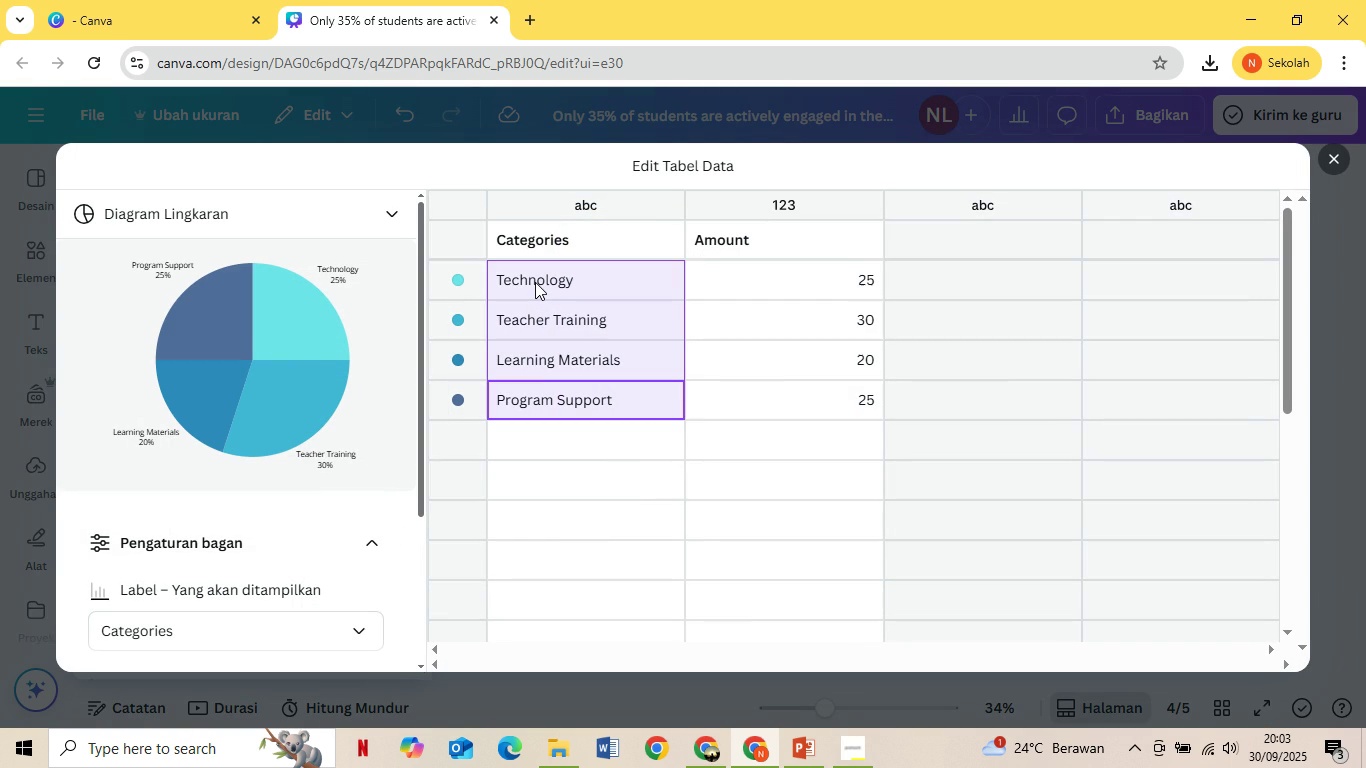 
key(Control+B)
 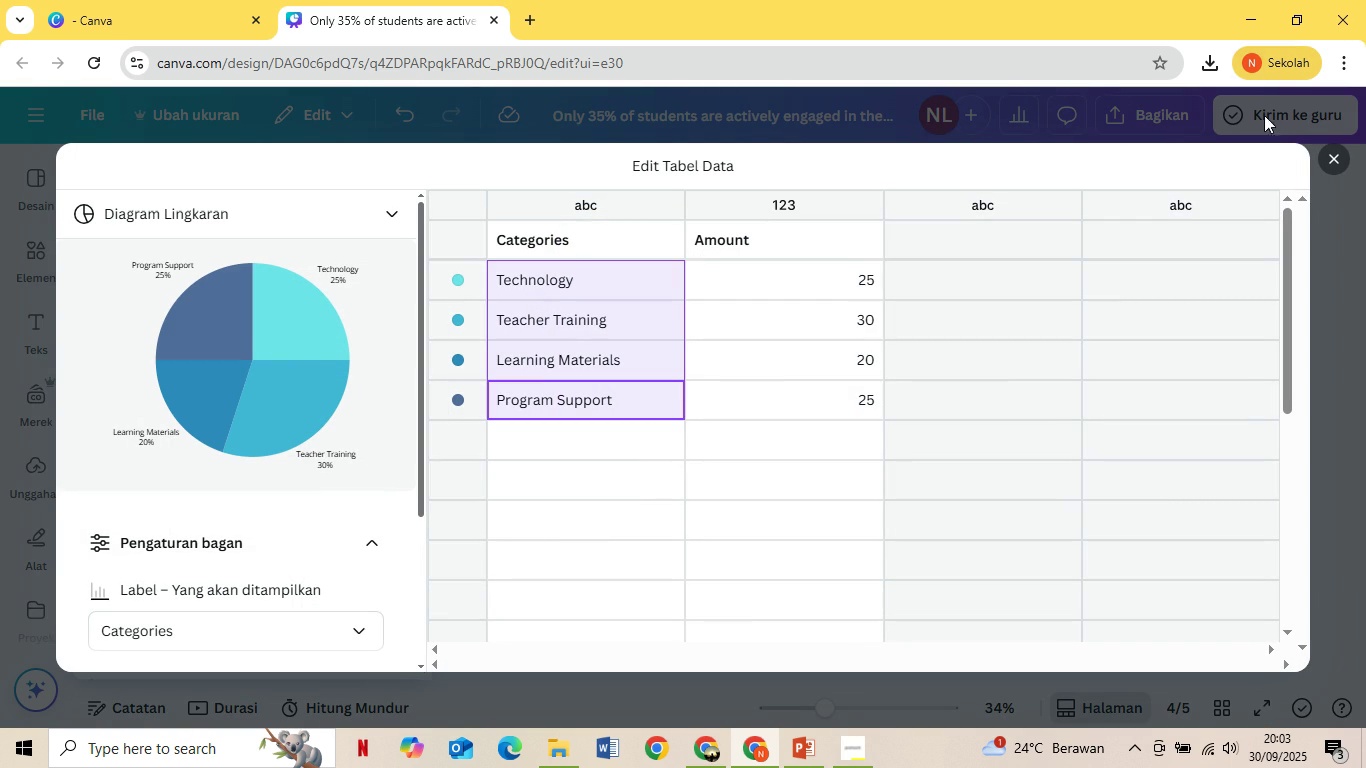 
left_click([1267, 123])
 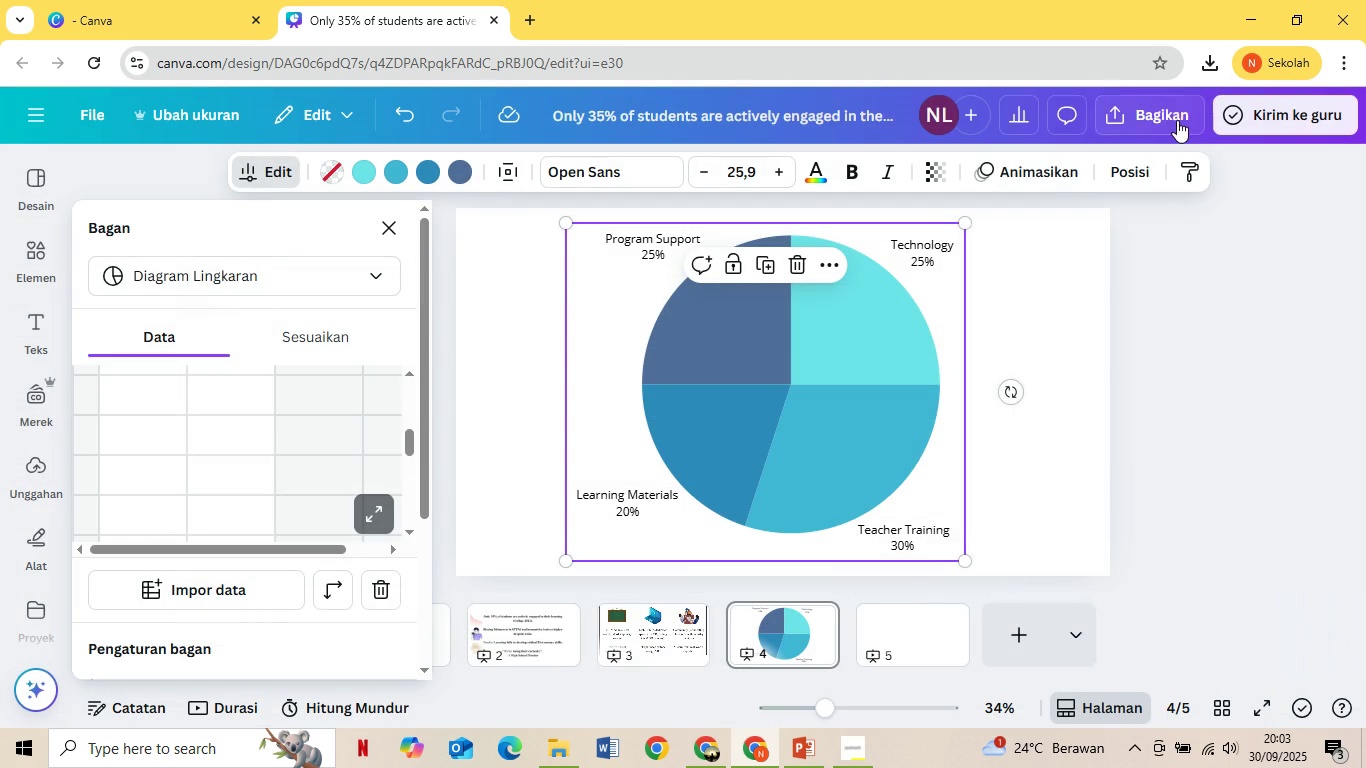 
left_click([1177, 120])
 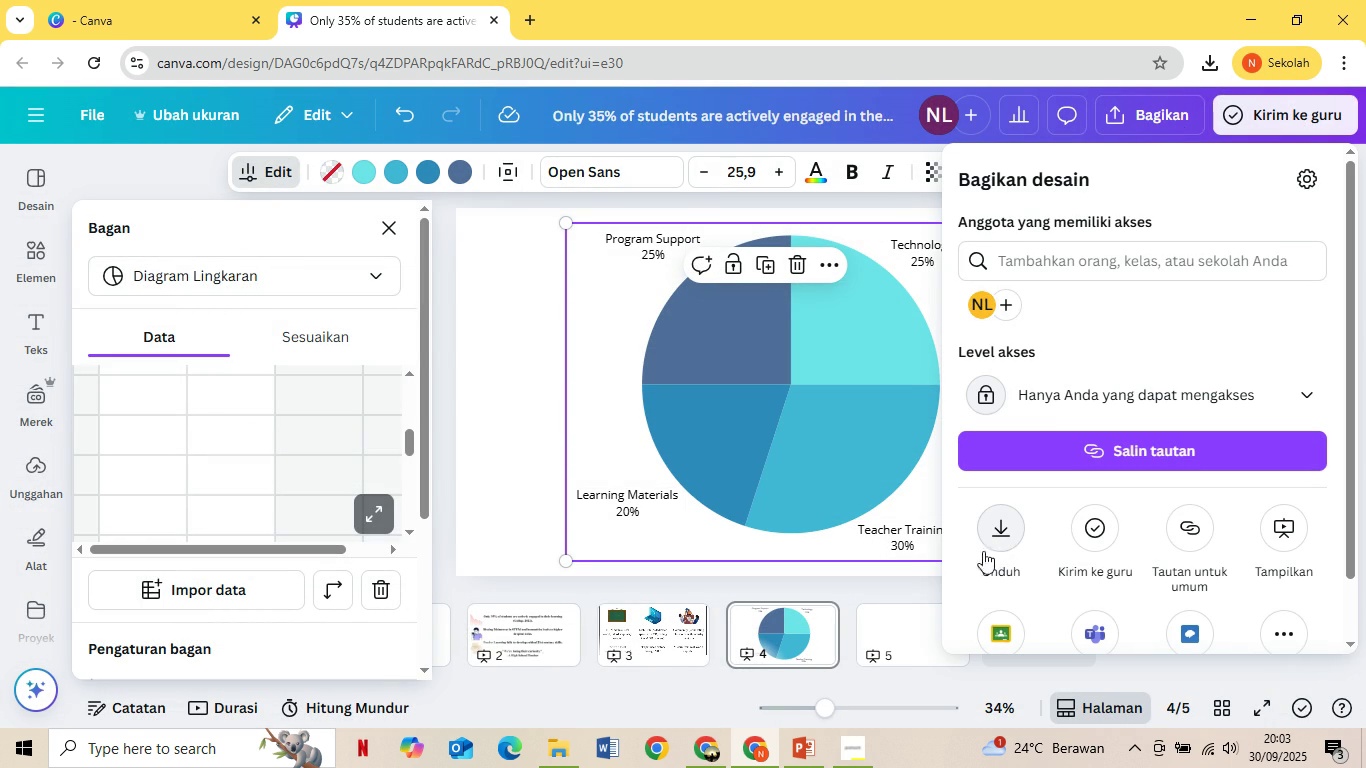 
left_click([492, 395])
 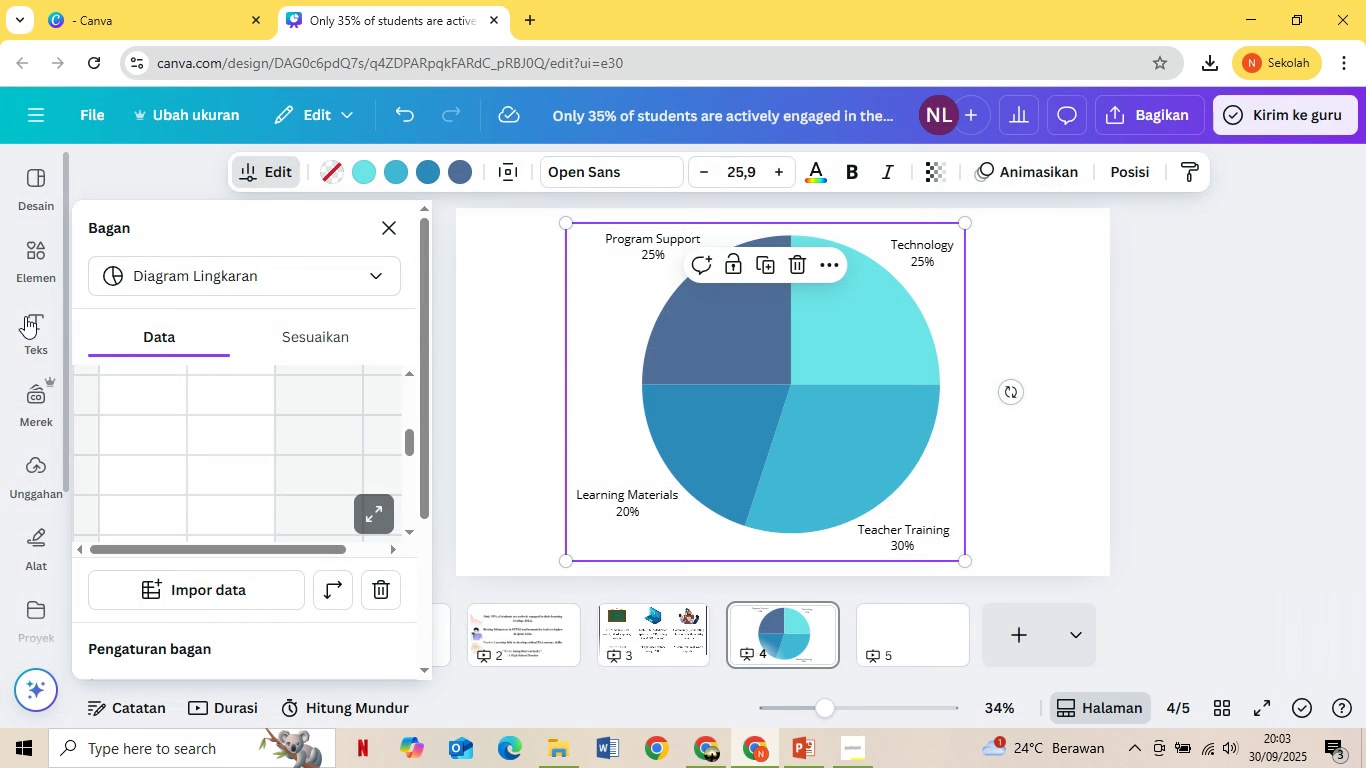 
left_click([25, 316])
 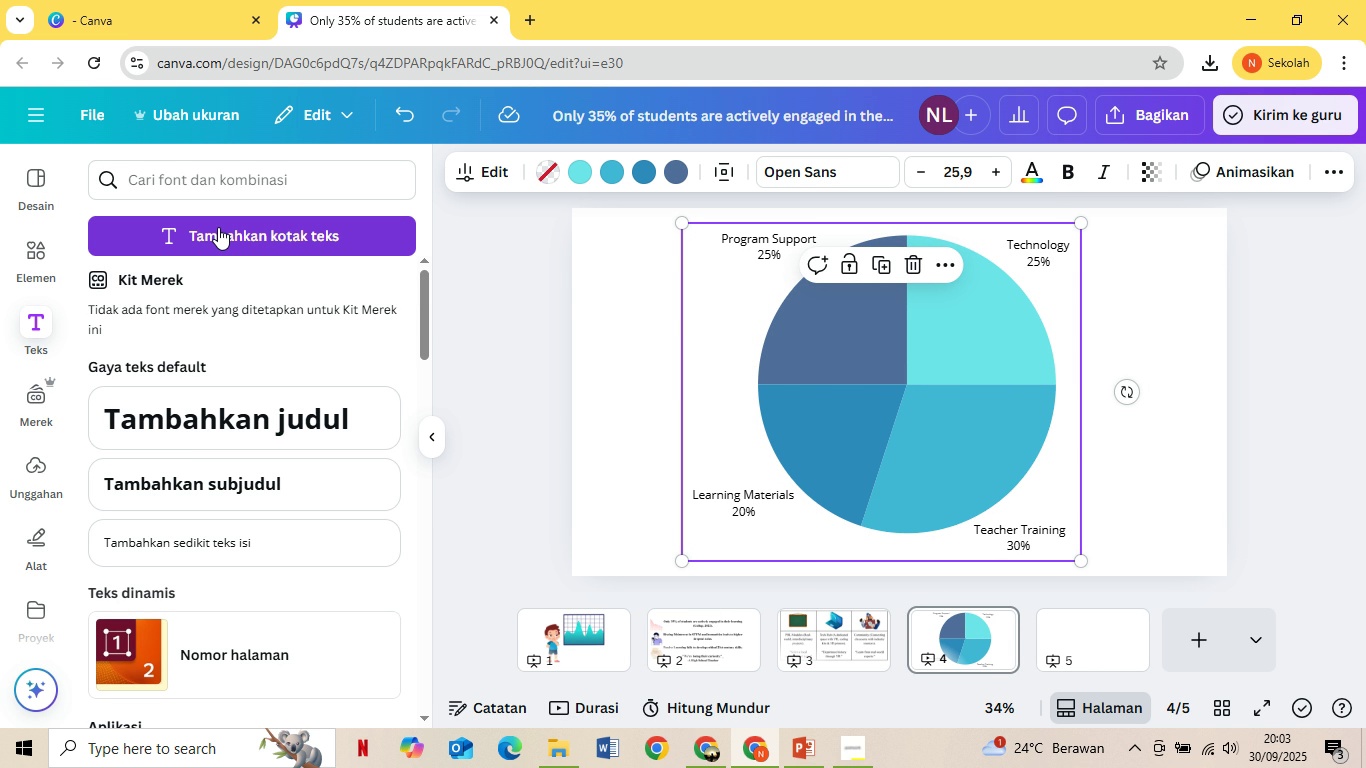 
wait(28.31)
 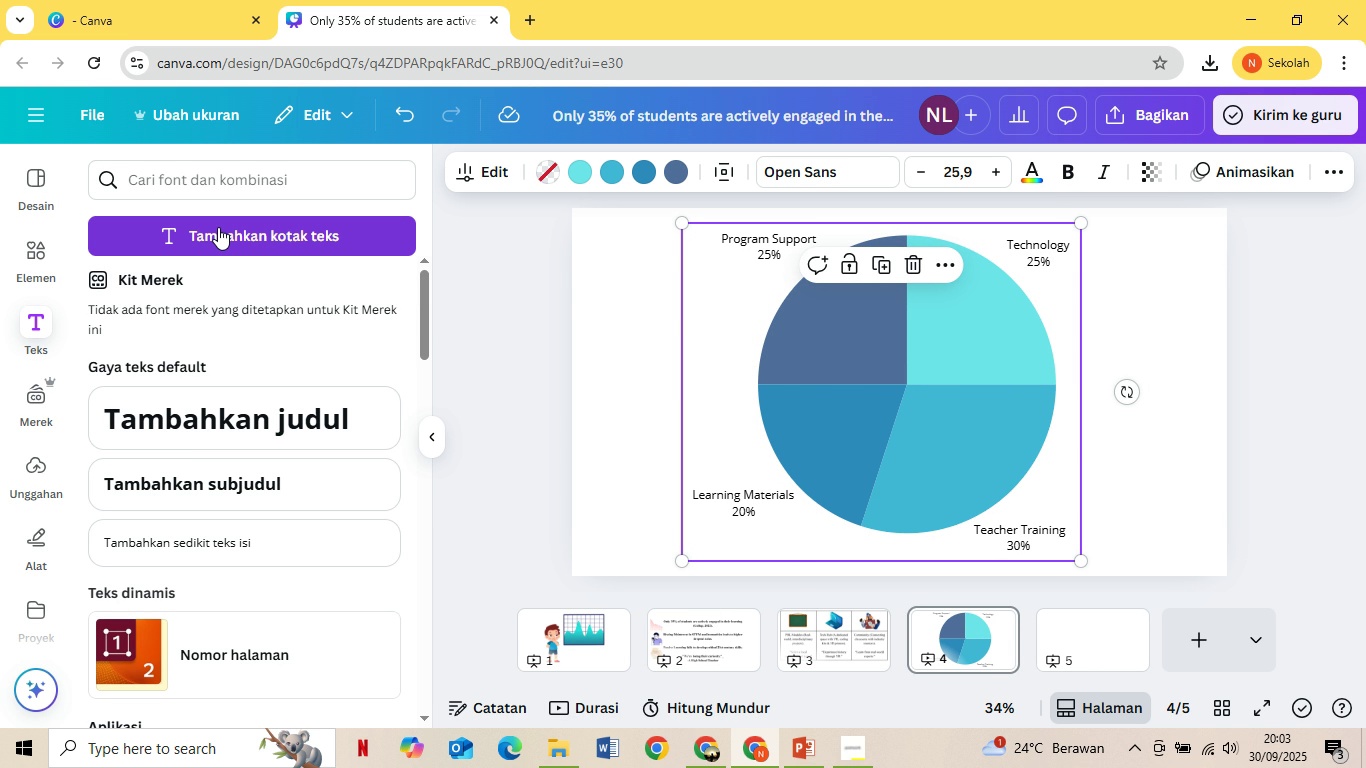 
left_click([1298, 320])
 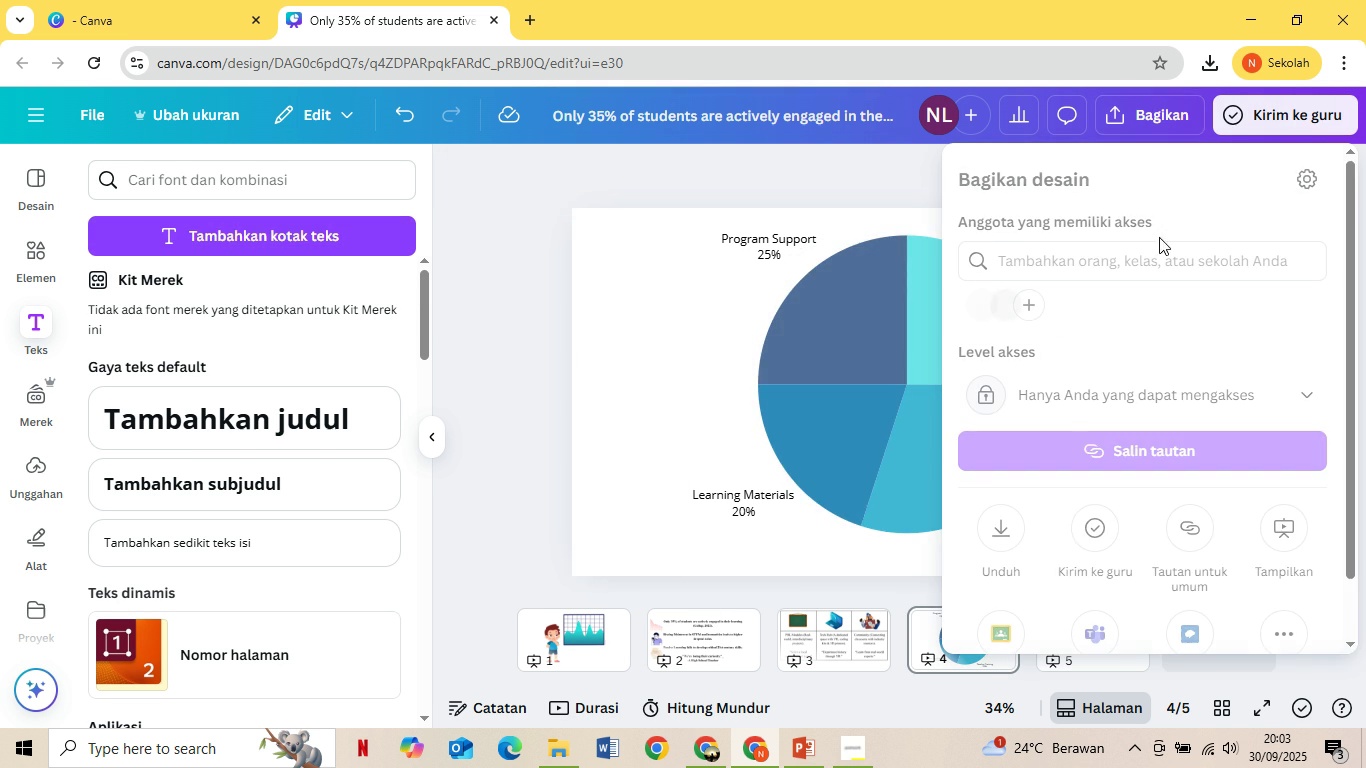 
scroll: coordinate [1054, 525], scroll_direction: down, amount: 4.0
 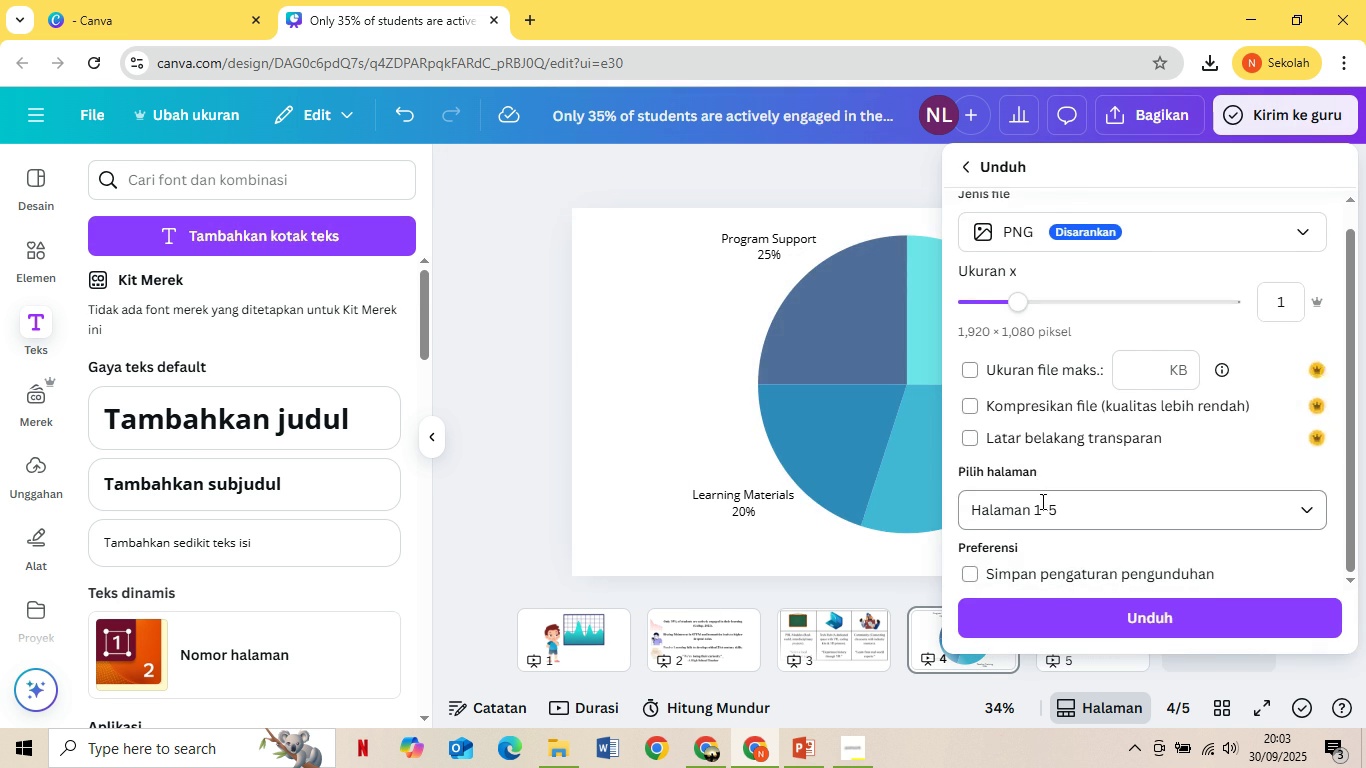 
left_click([1041, 501])
 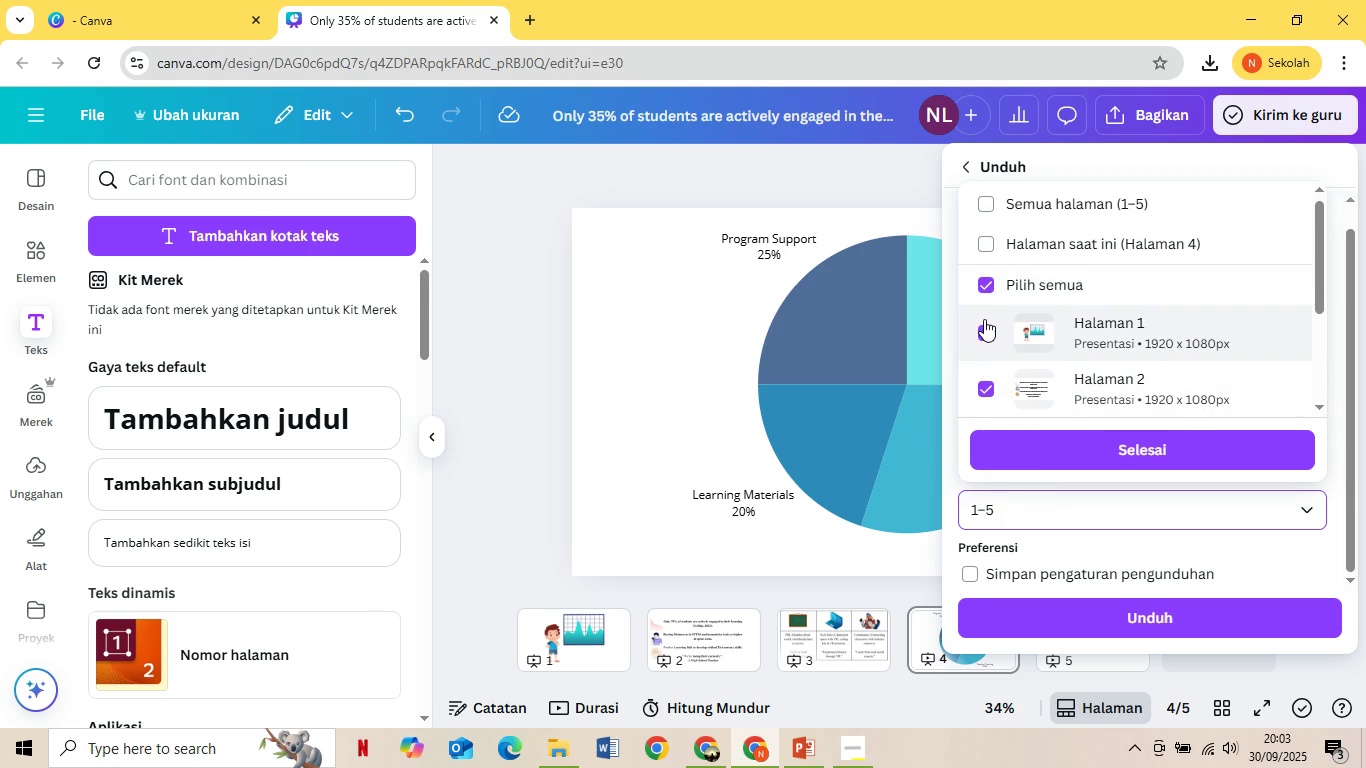 
left_click([984, 319])
 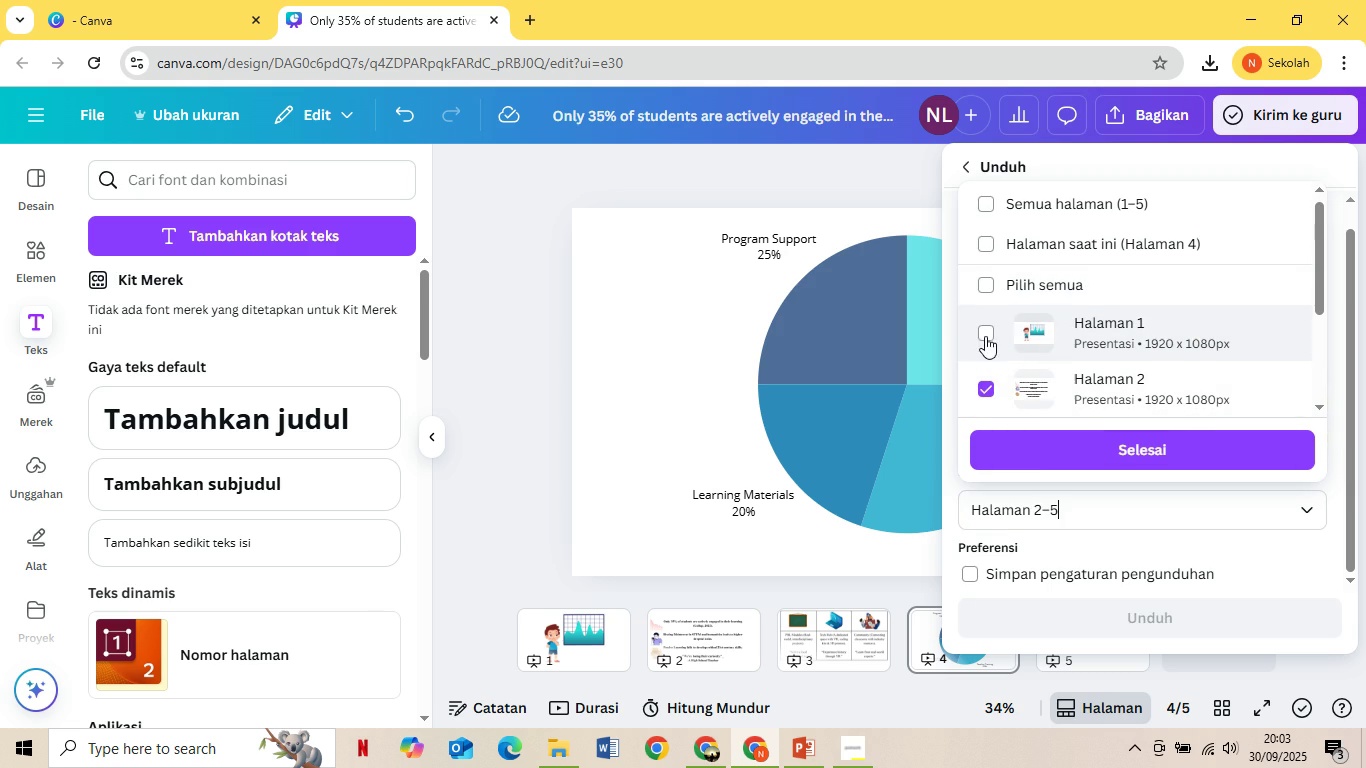 
scroll: coordinate [985, 336], scroll_direction: down, amount: 3.0
 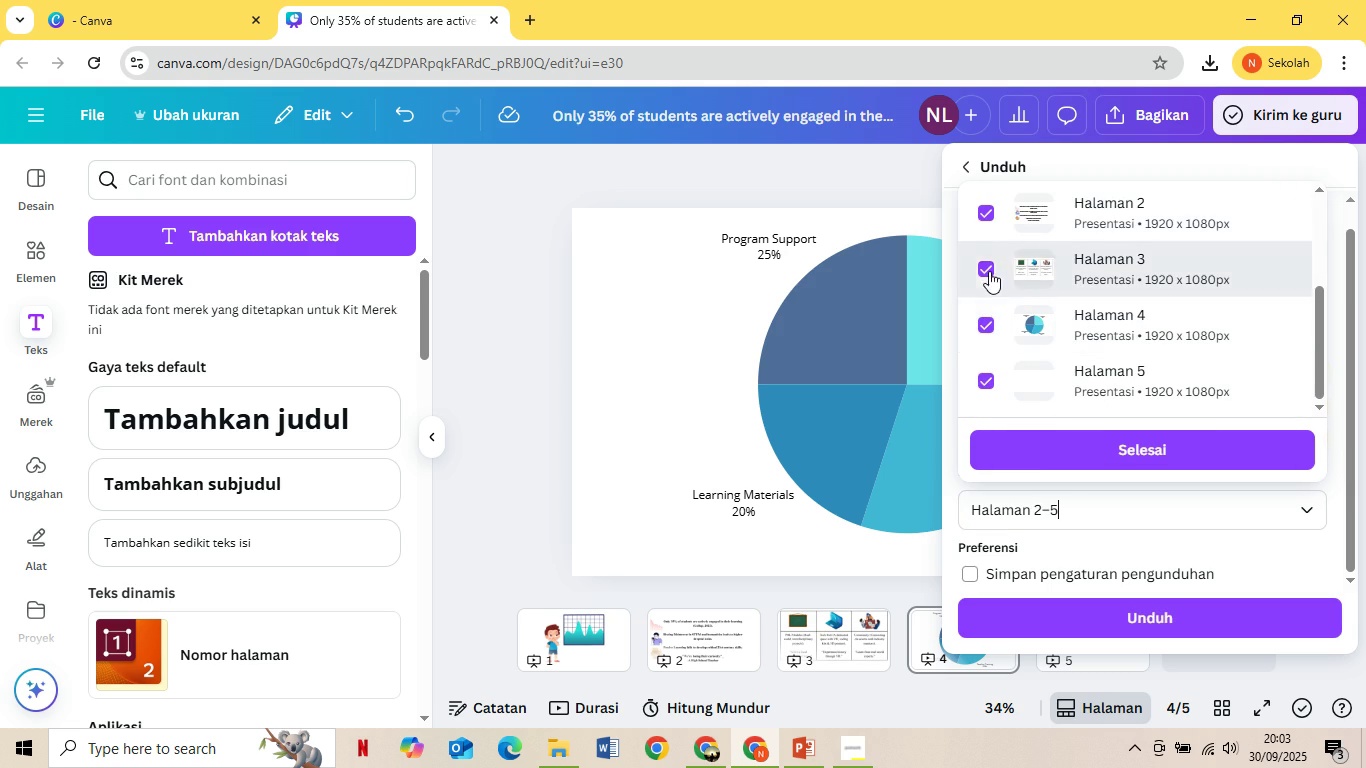 
double_click([981, 221])
 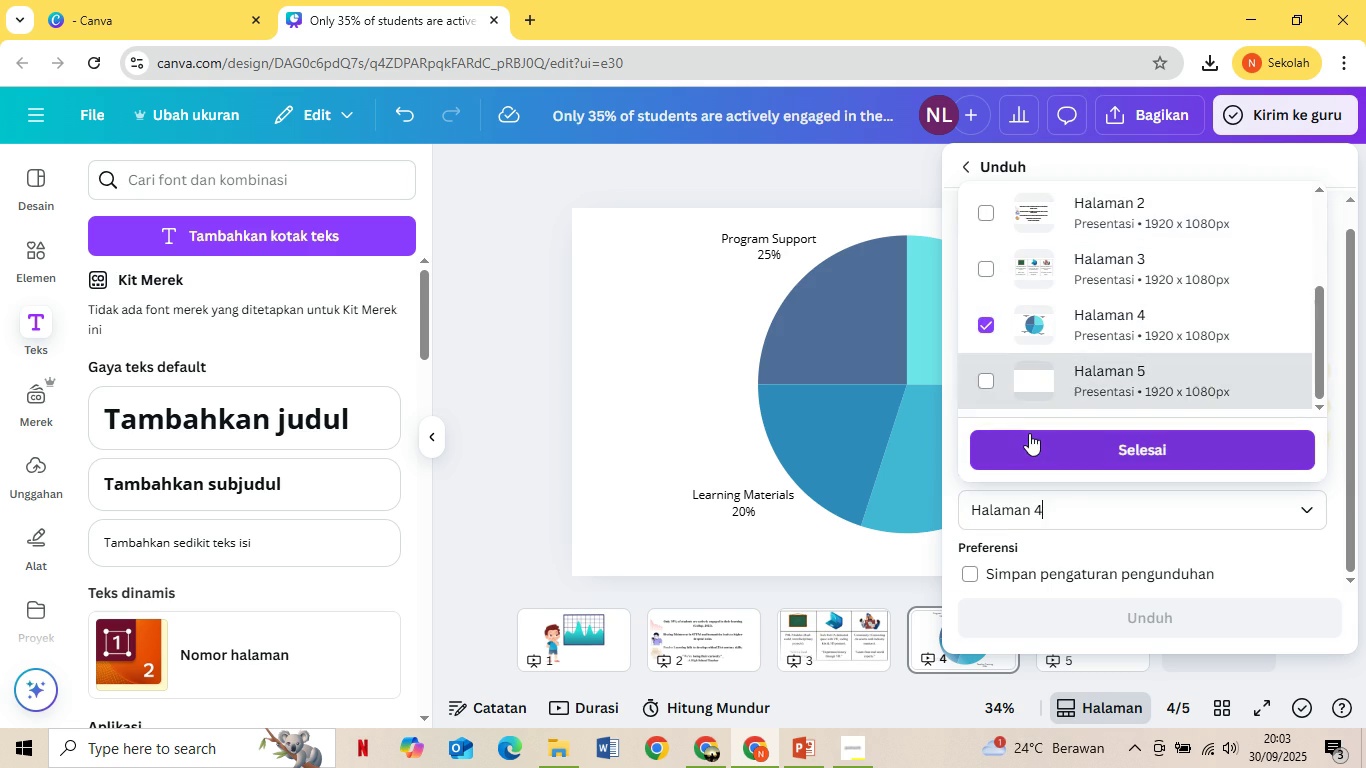 
left_click([1029, 433])
 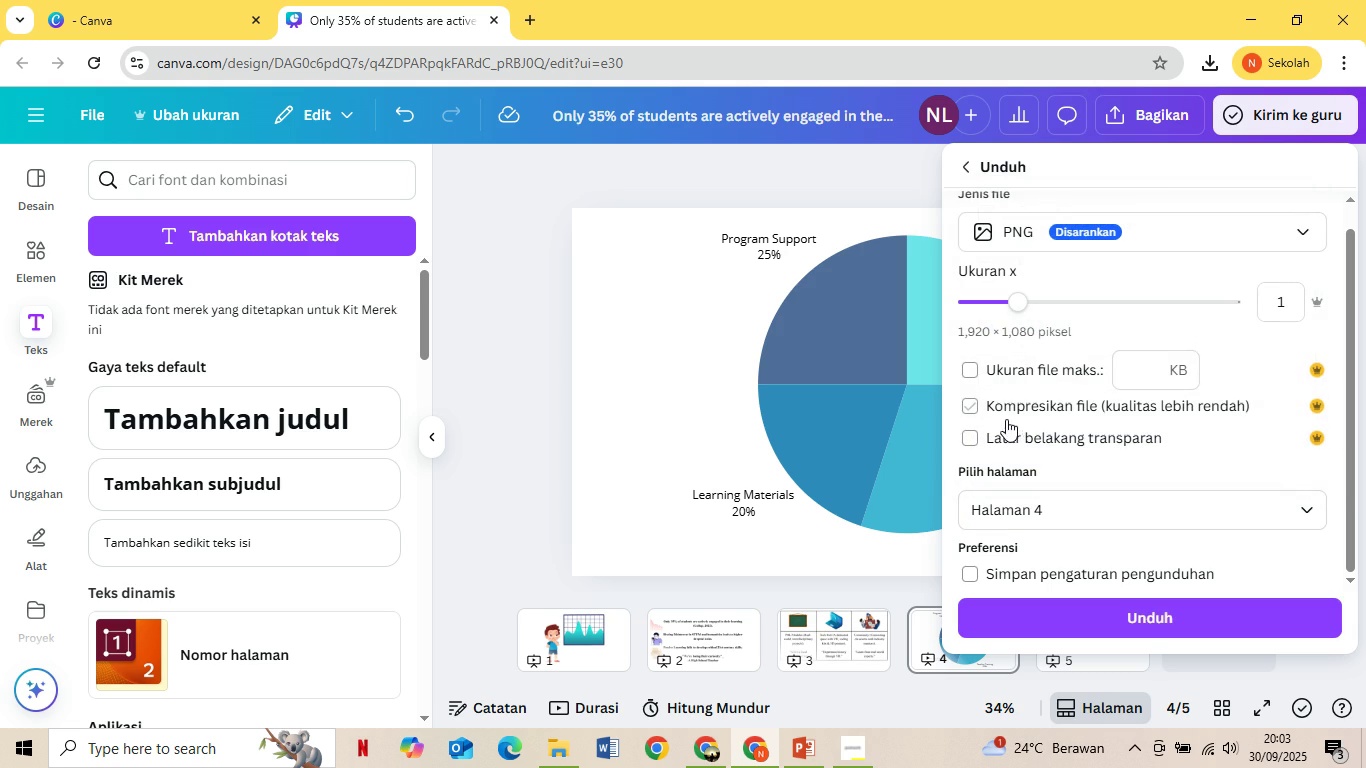 
mouse_move([996, 385])
 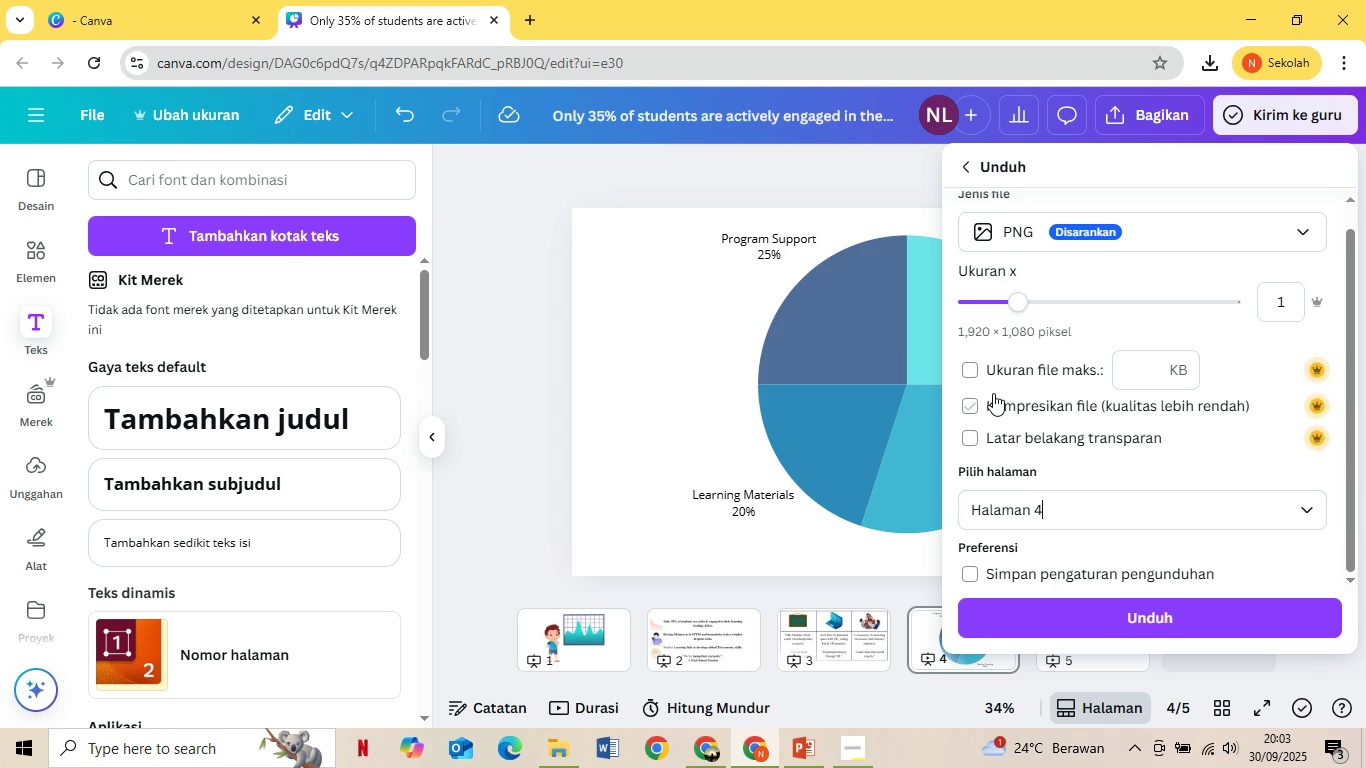 
wait(8.2)
 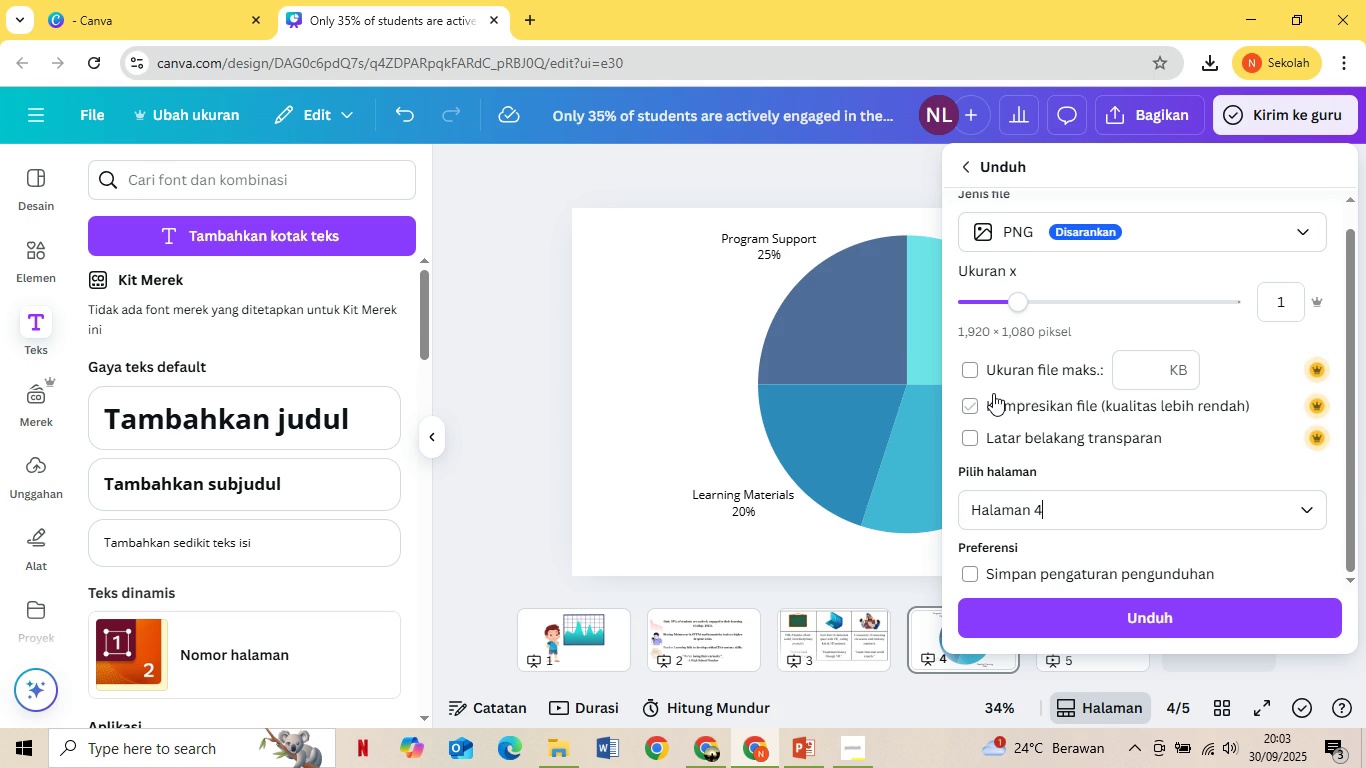 
scroll: coordinate [1242, 377], scroll_direction: down, amount: 1.0
 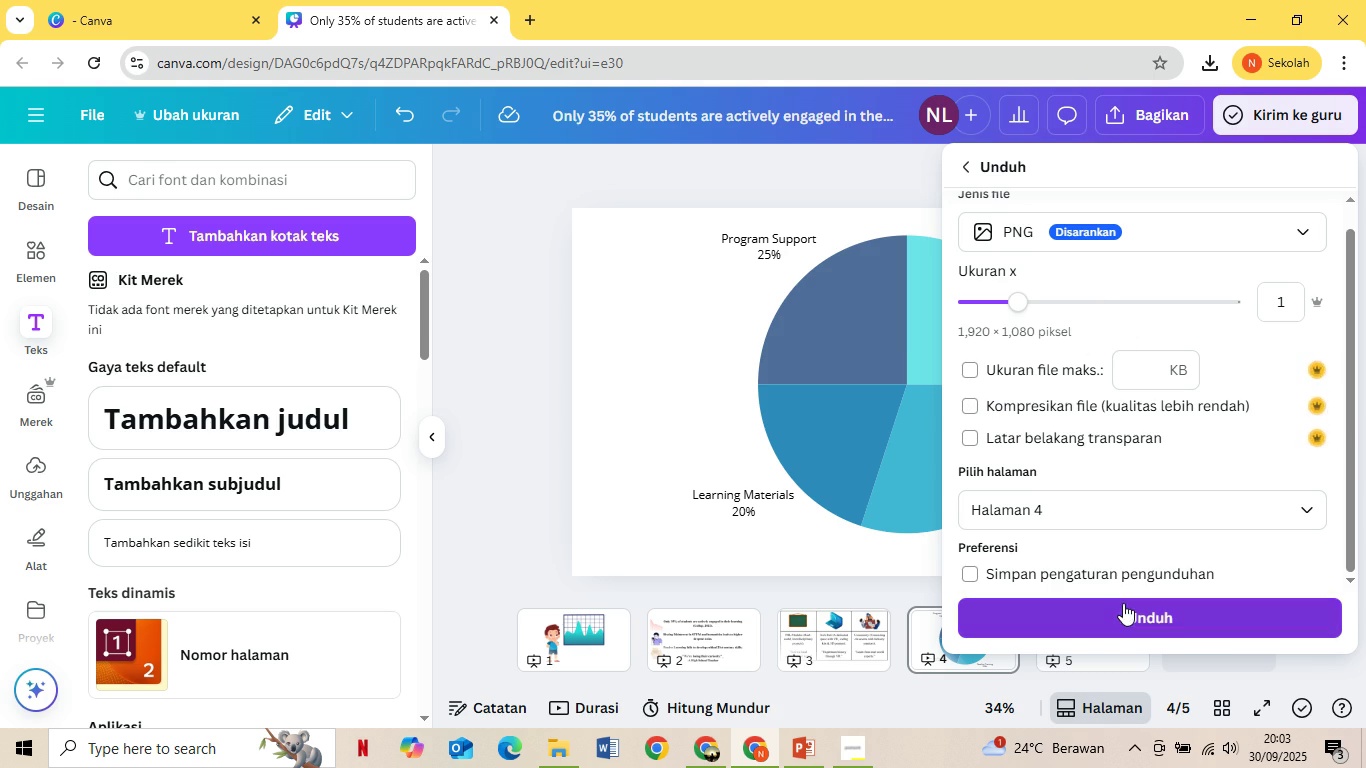 
left_click([1123, 603])
 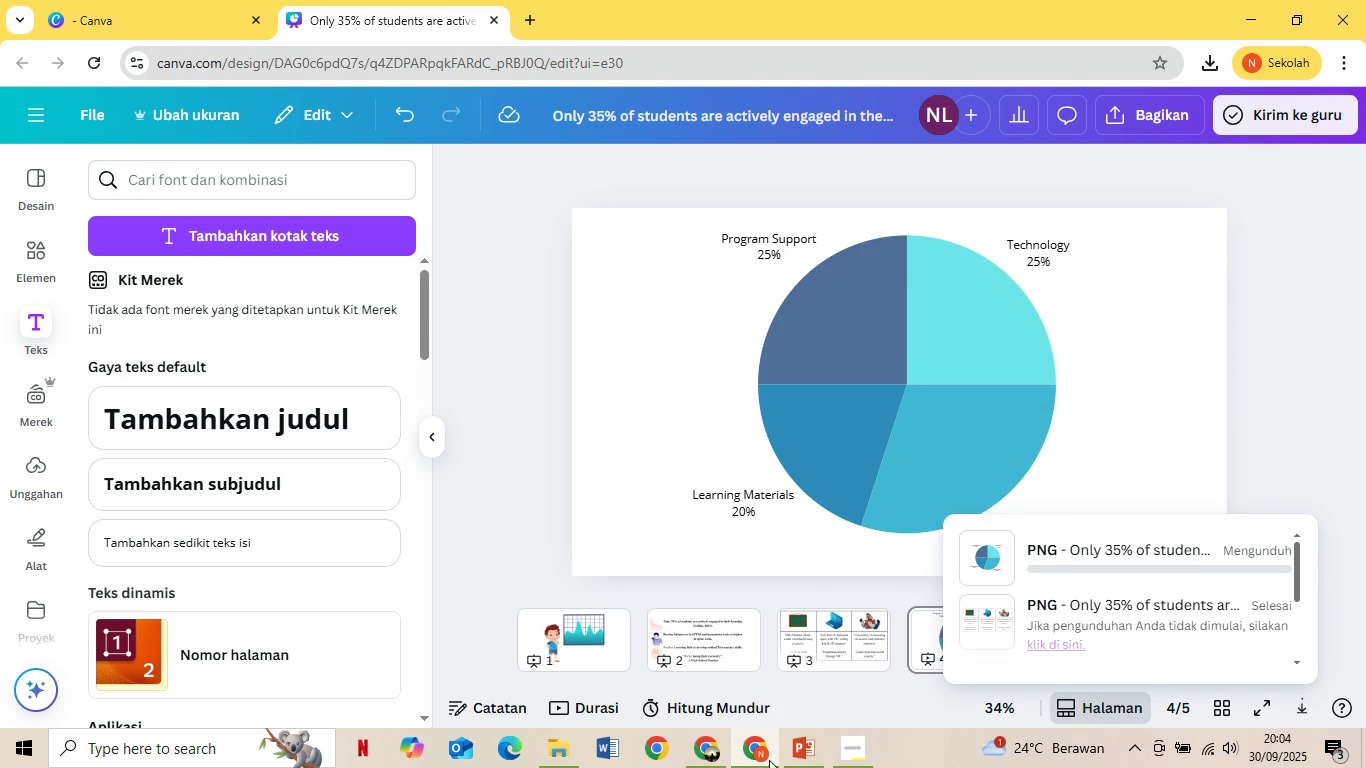 
mouse_move([816, 768])
 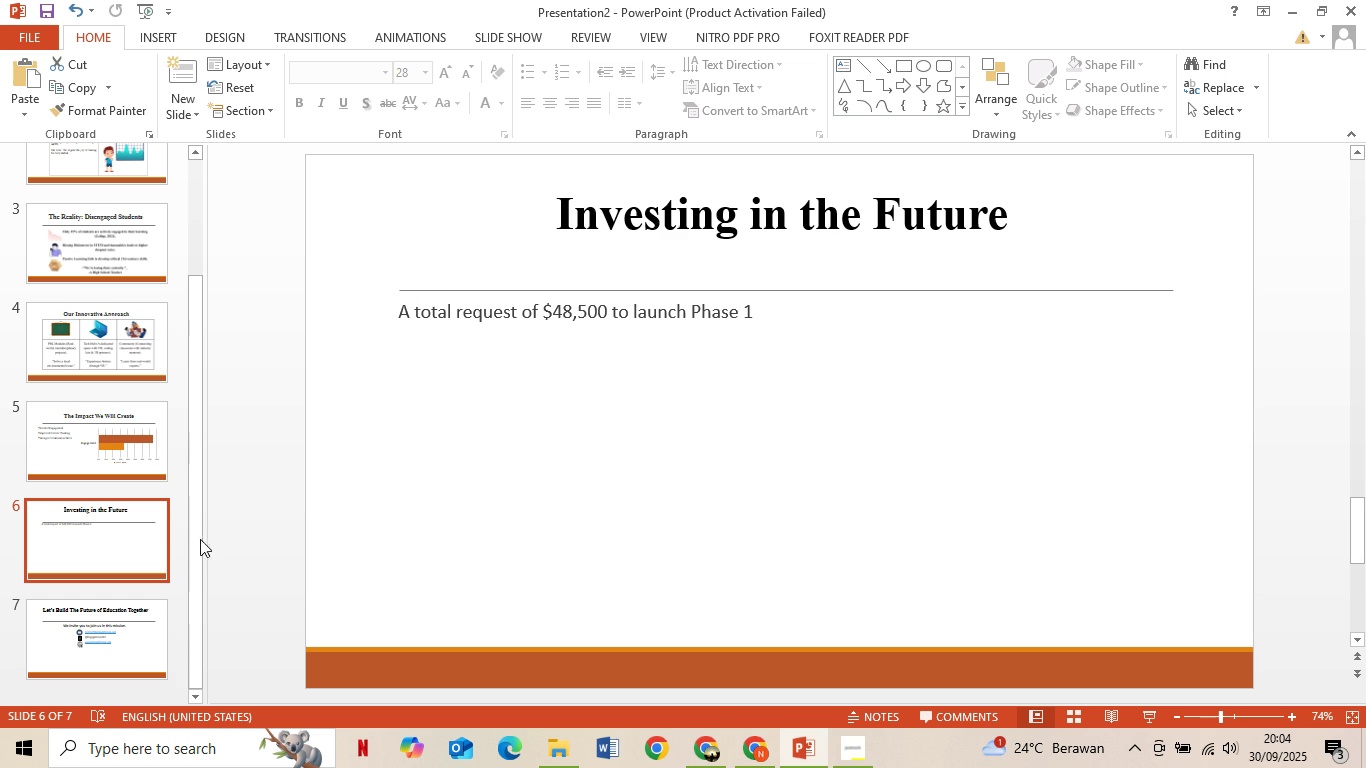 
left_click([162, 538])
 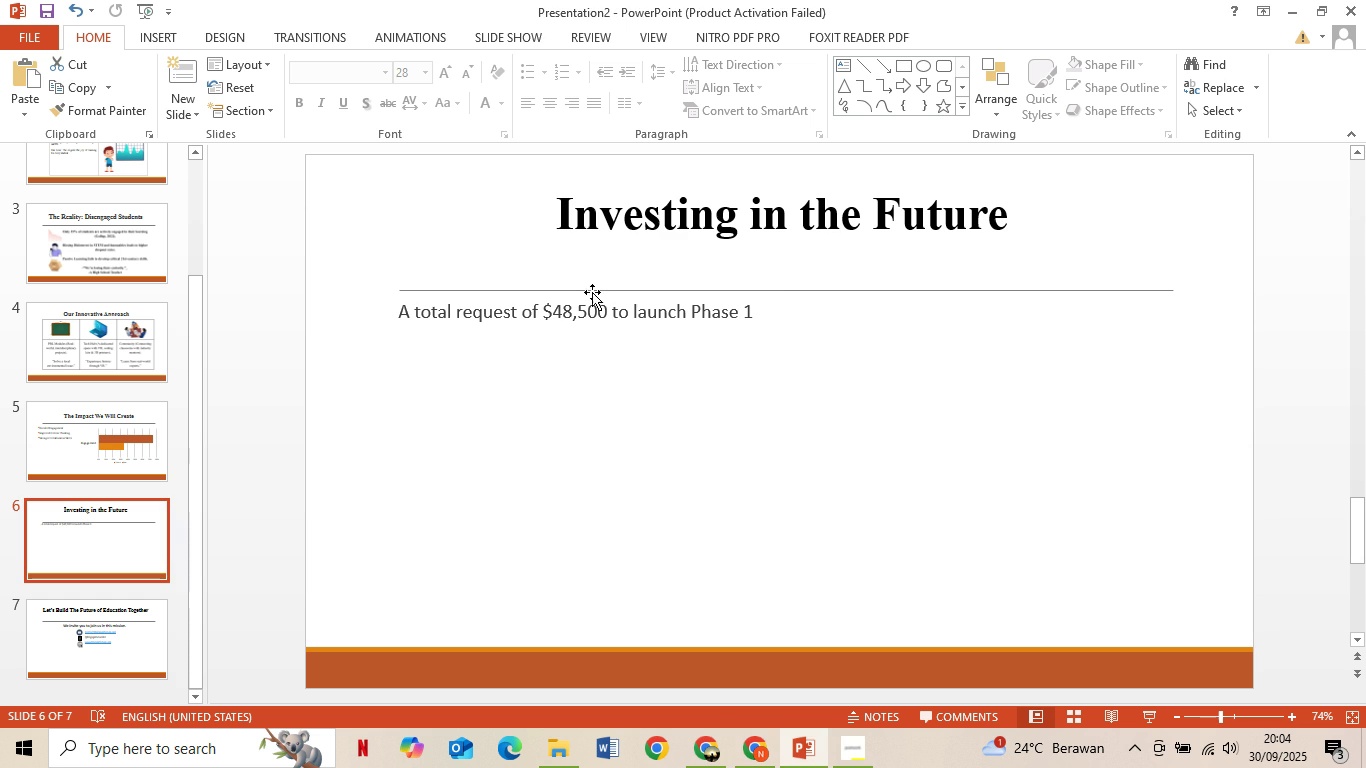 
left_click([592, 292])
 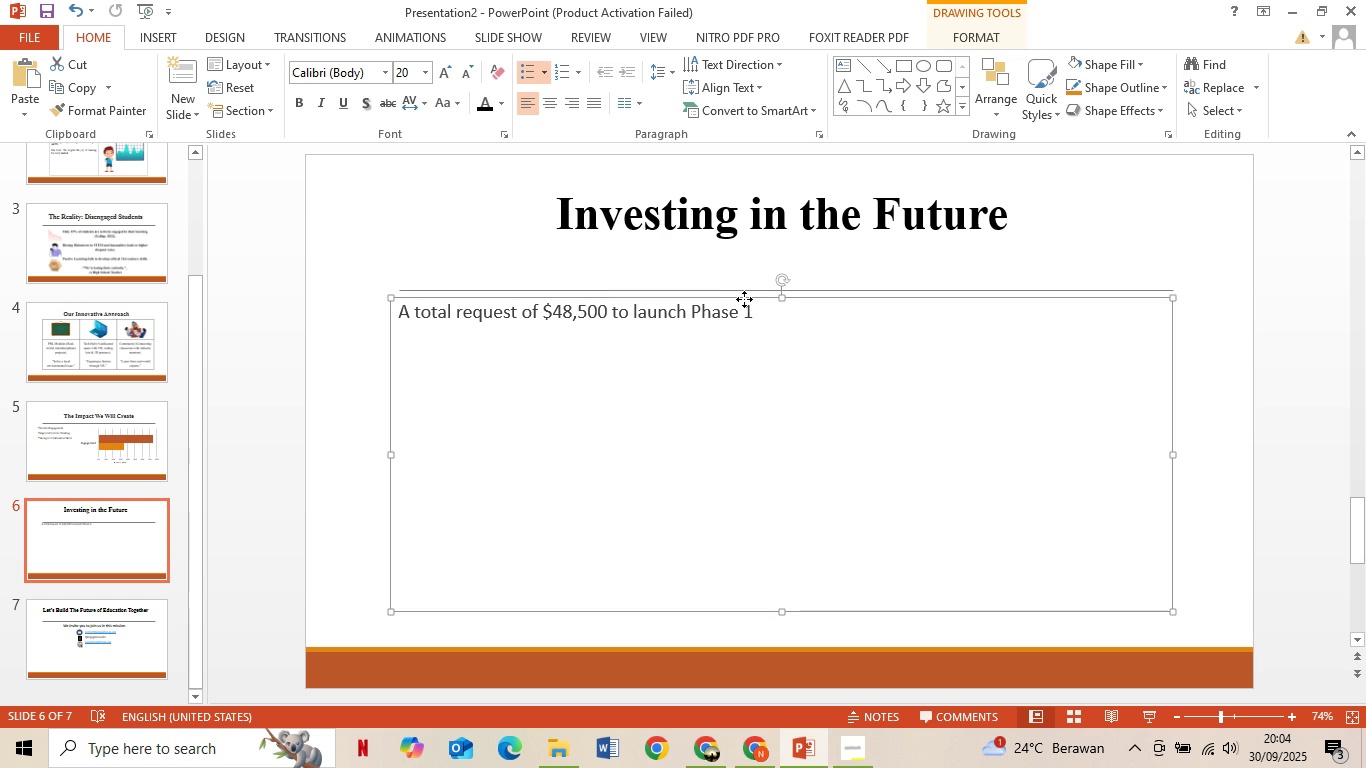 
left_click([744, 299])
 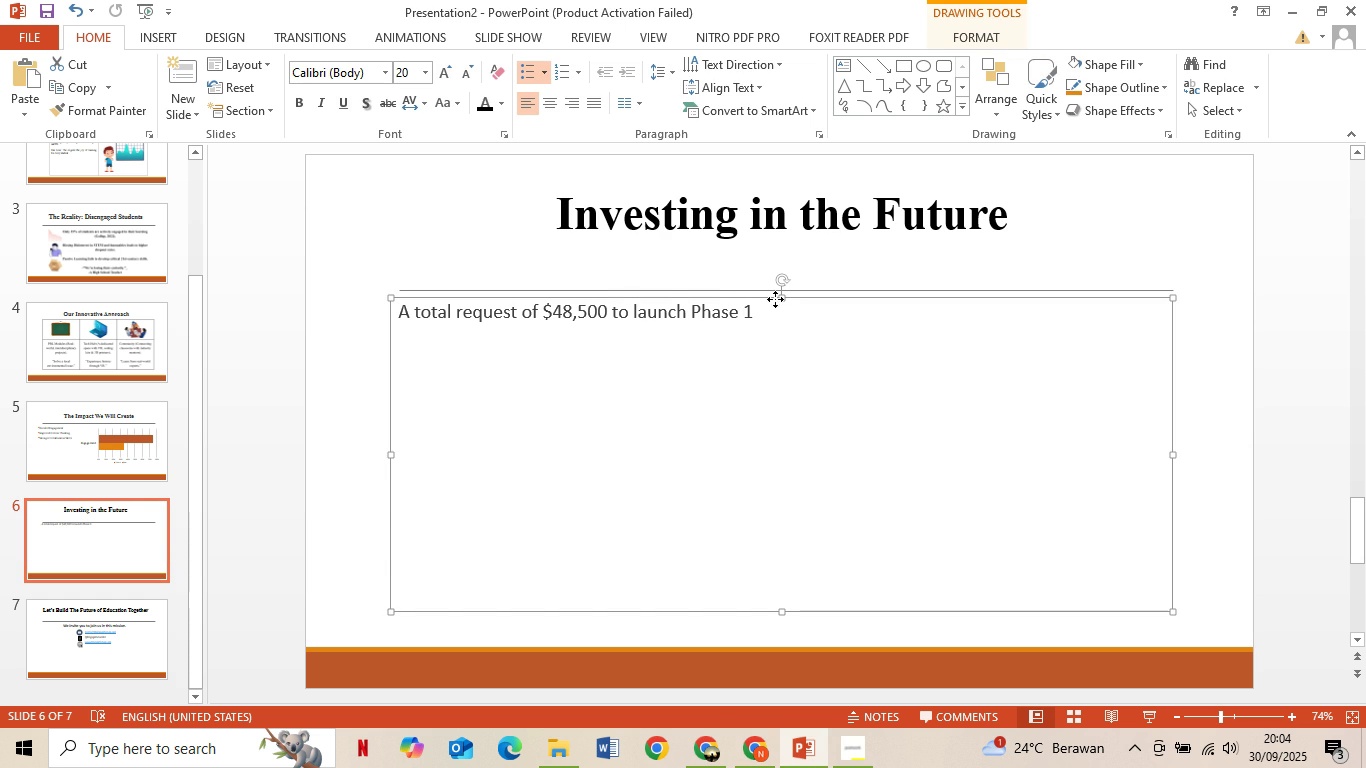 
left_click([775, 299])
 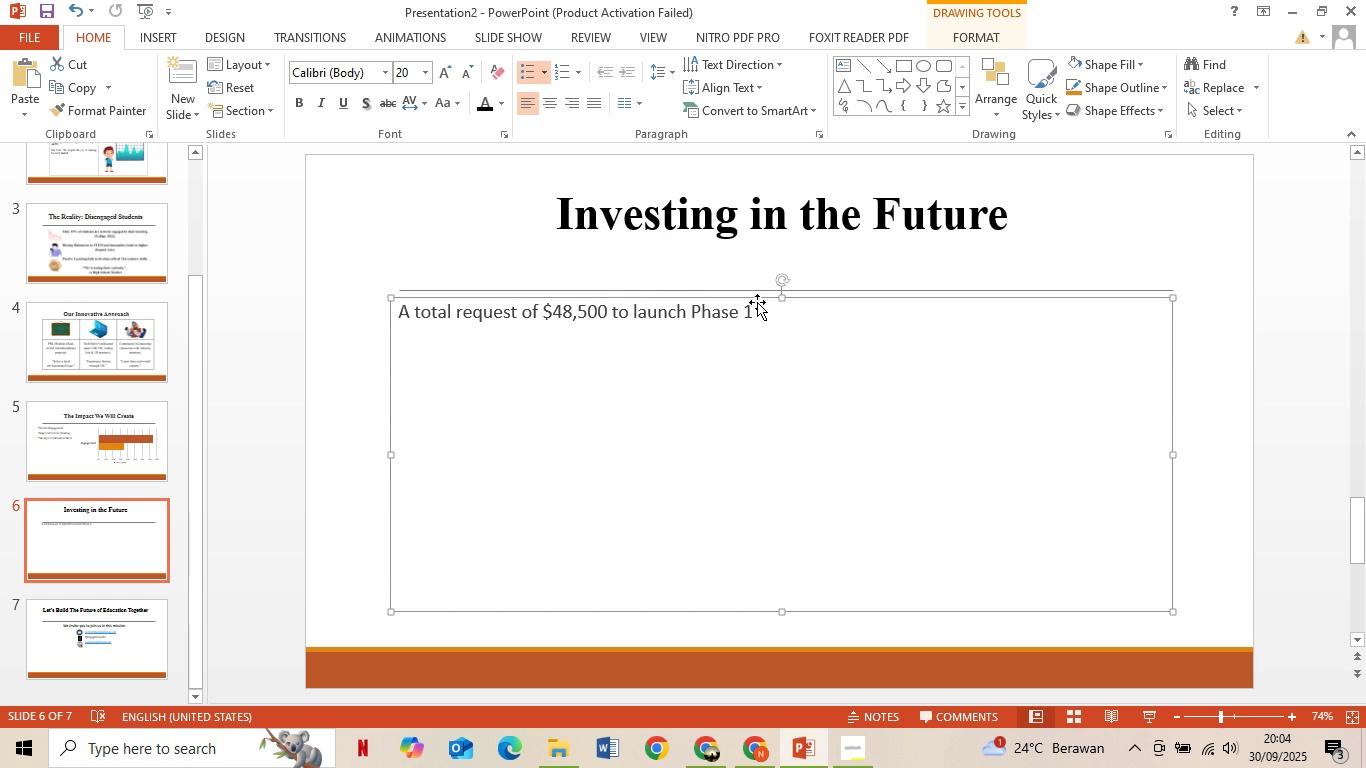 
key(Delete)
 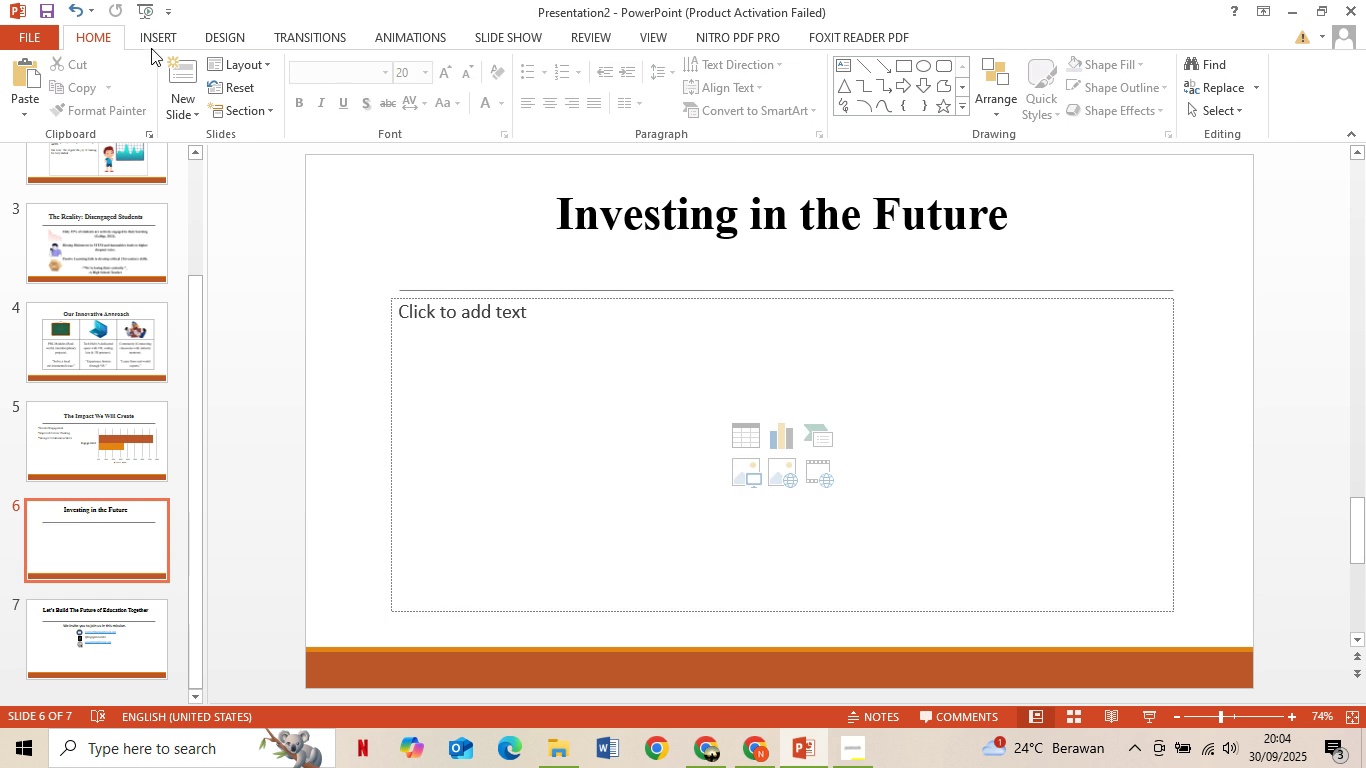 
double_click([155, 45])
 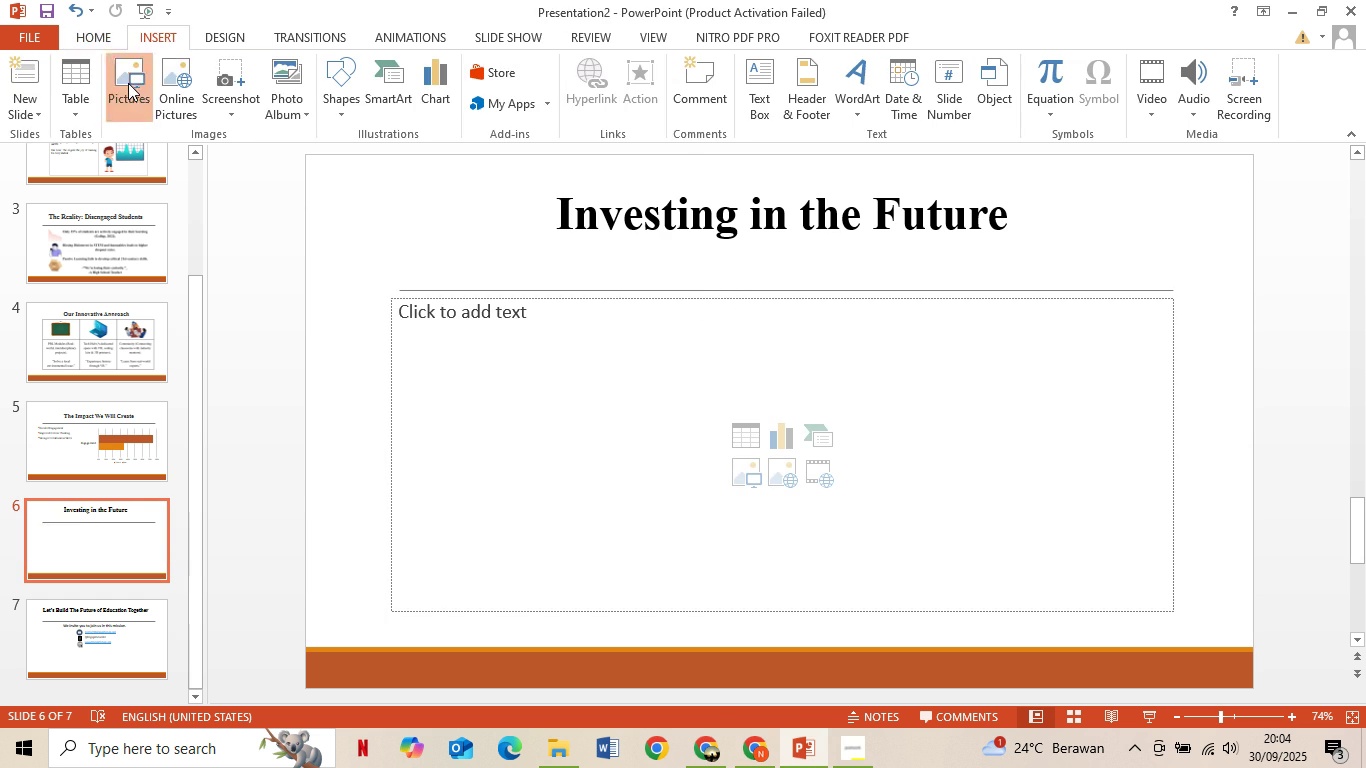 
left_click([128, 83])
 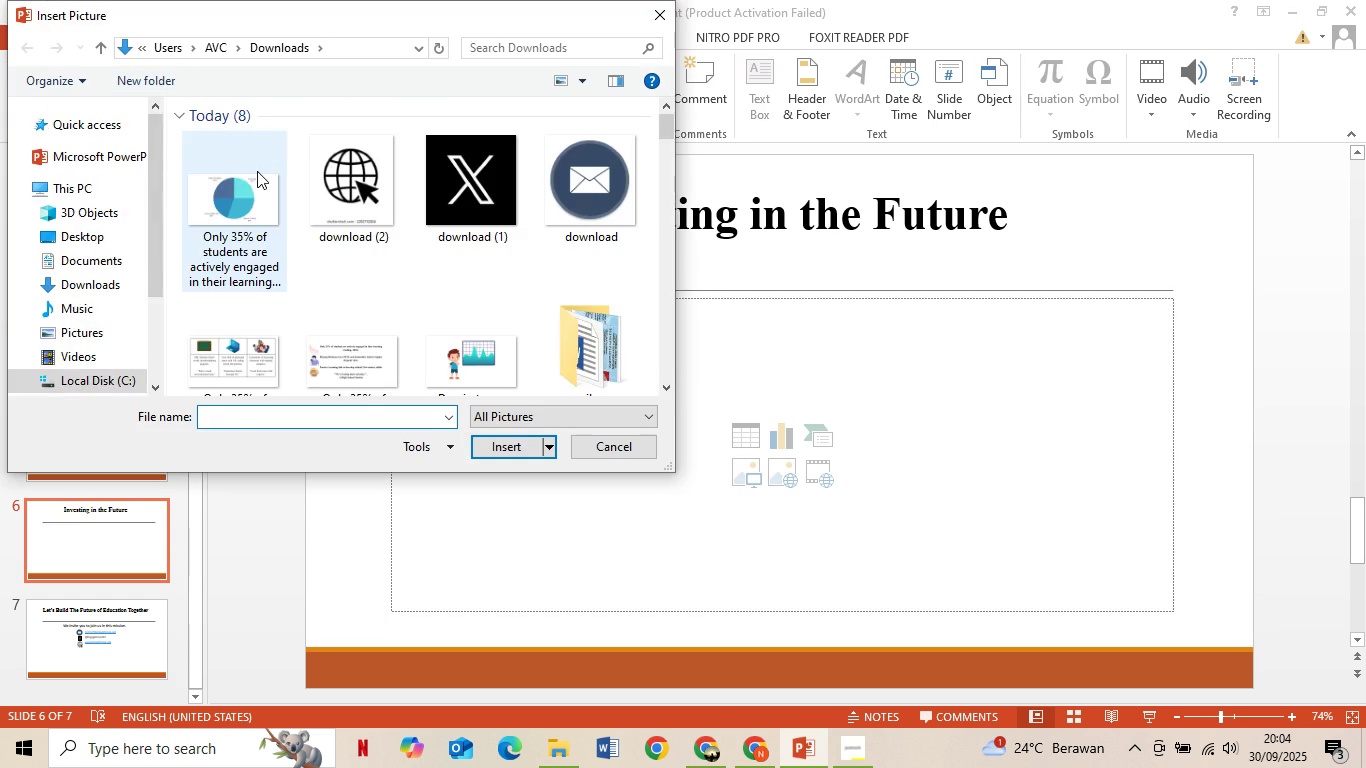 
double_click([257, 171])
 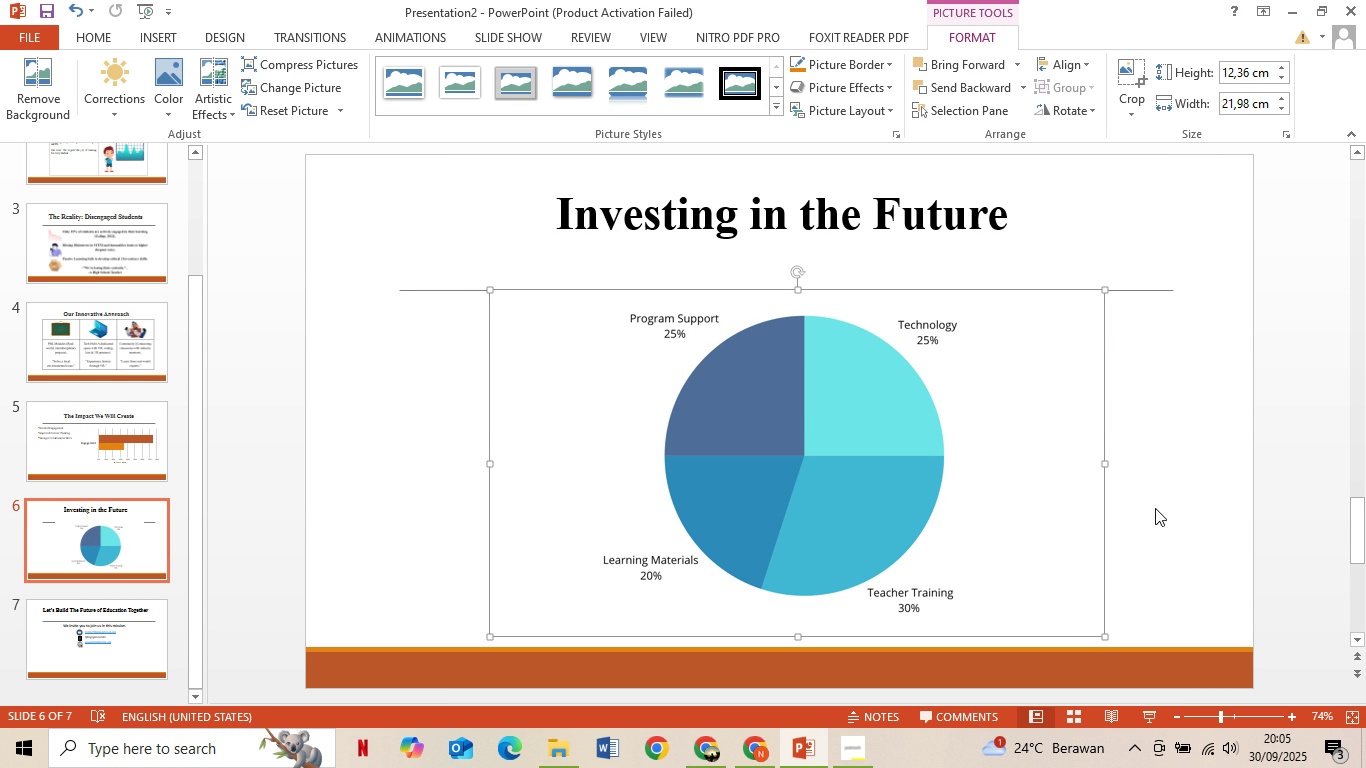 
wait(53.28)
 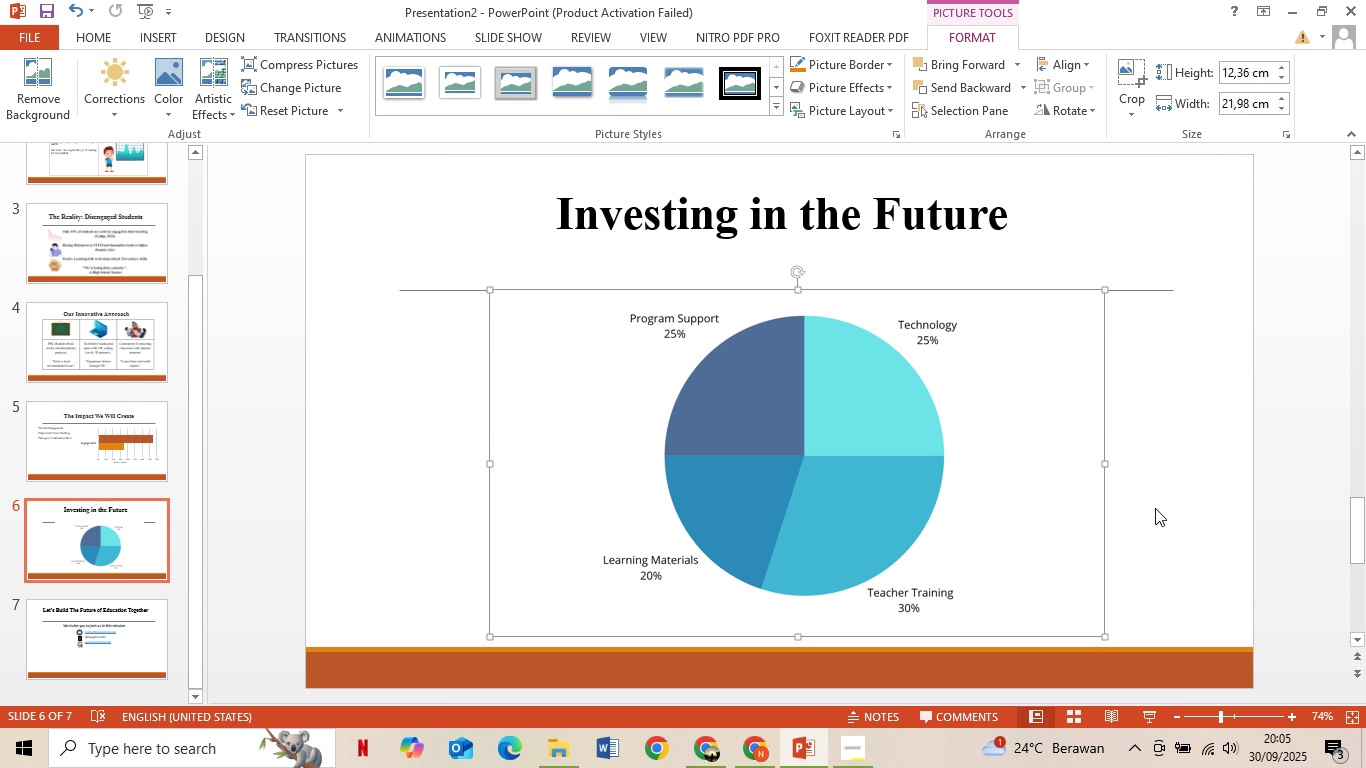 
scroll: coordinate [170, 201], scroll_direction: up, amount: 2.0
 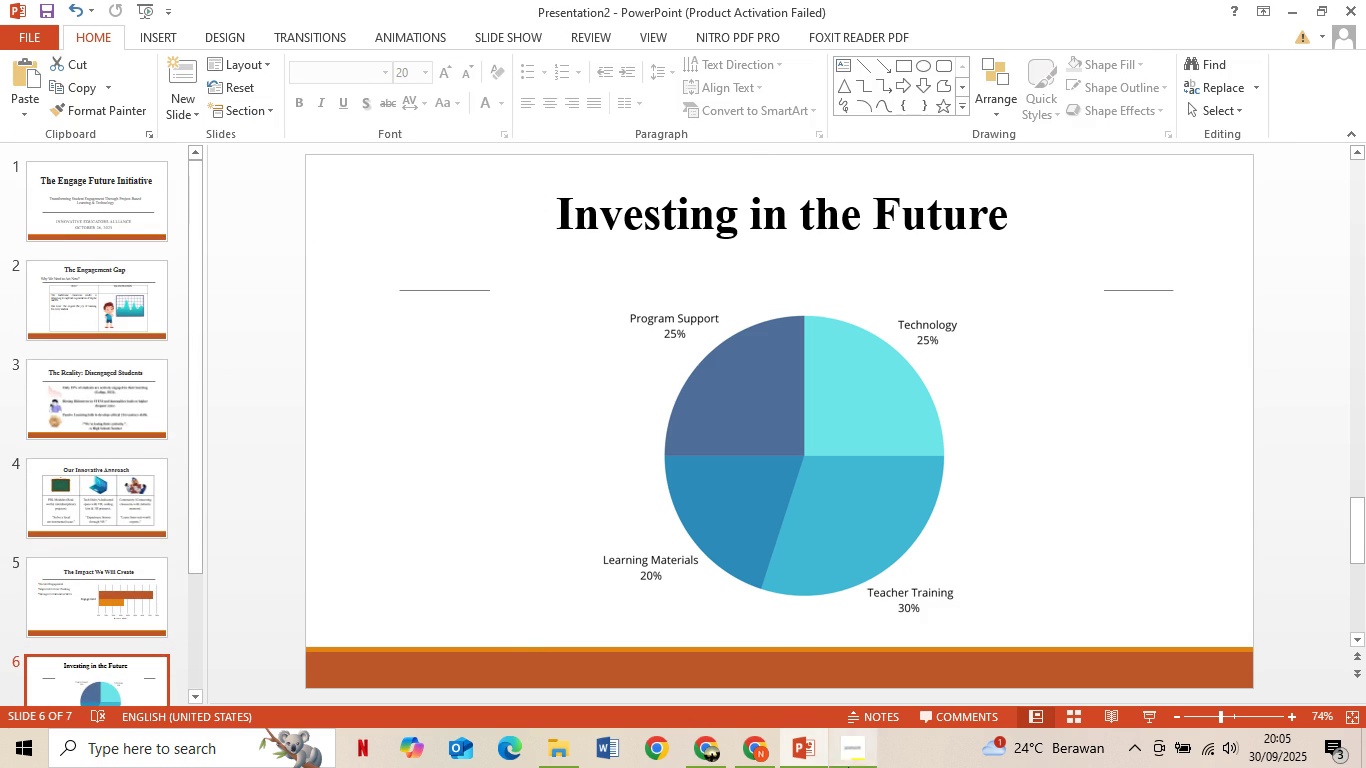 
left_click([851, 767])
 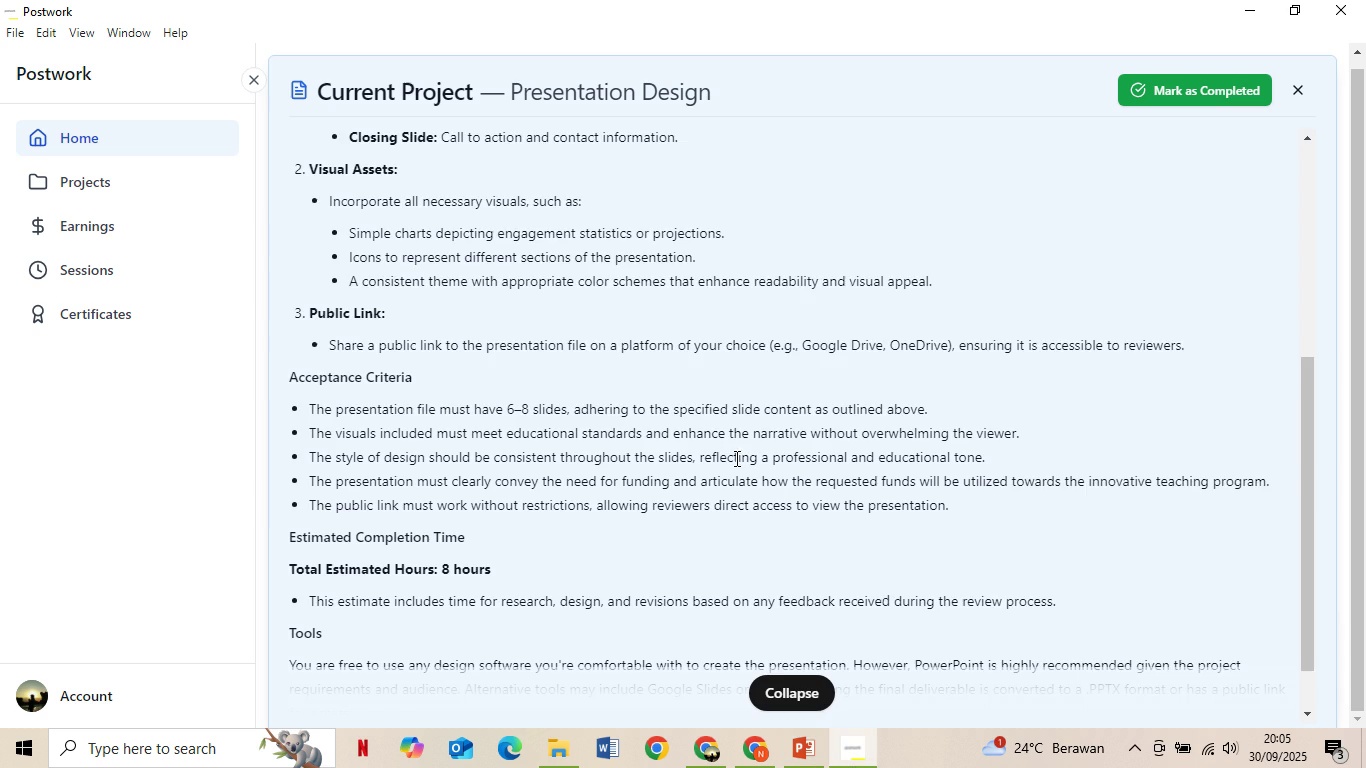 
scroll: coordinate [735, 458], scroll_direction: down, amount: 8.0
 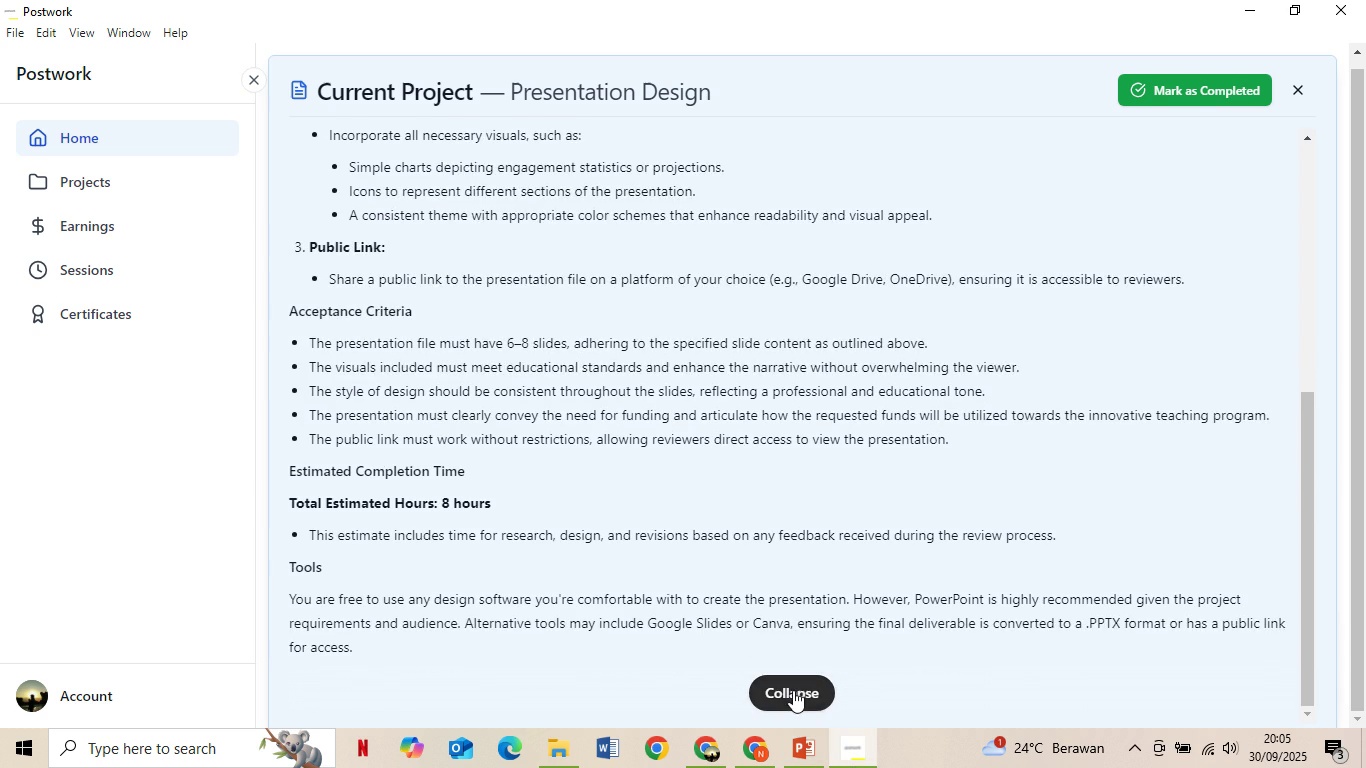 
left_click([793, 690])
 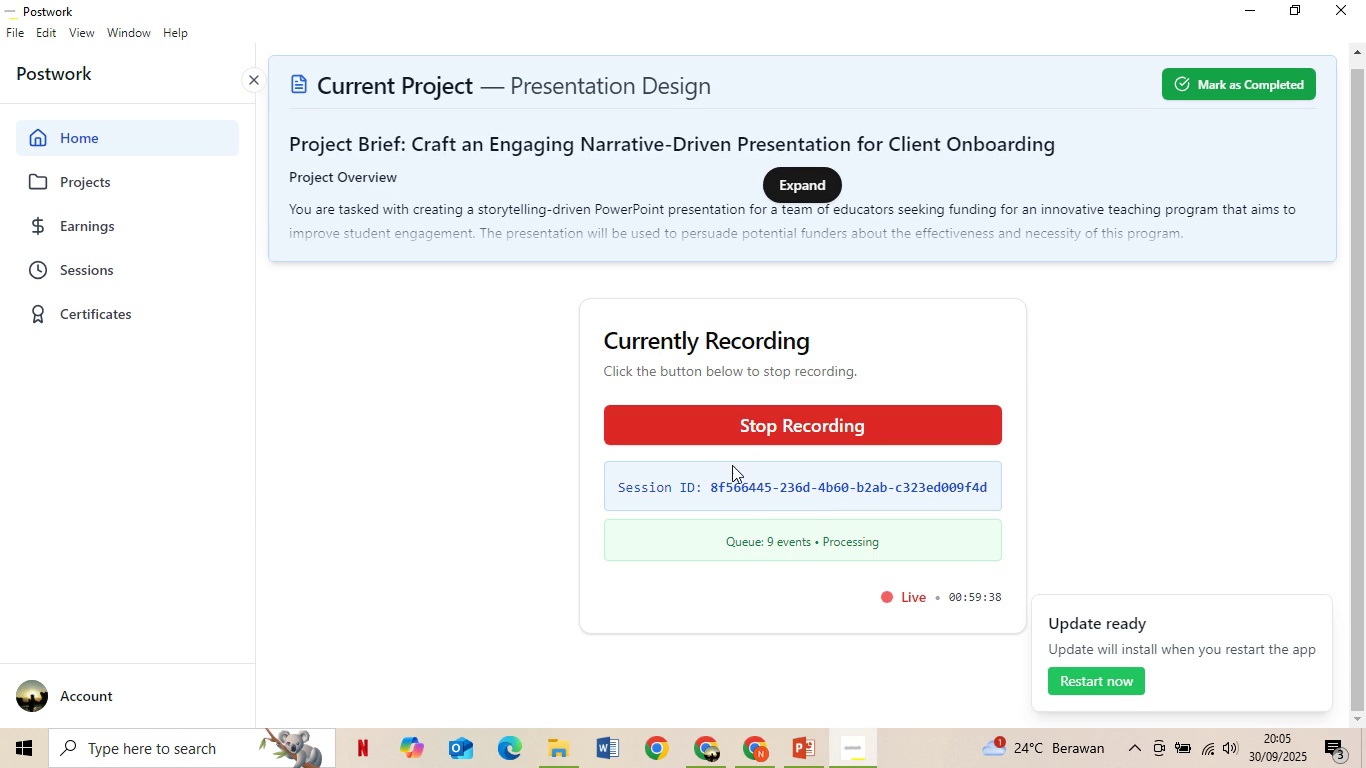 
scroll: coordinate [732, 465], scroll_direction: down, amount: 5.0
 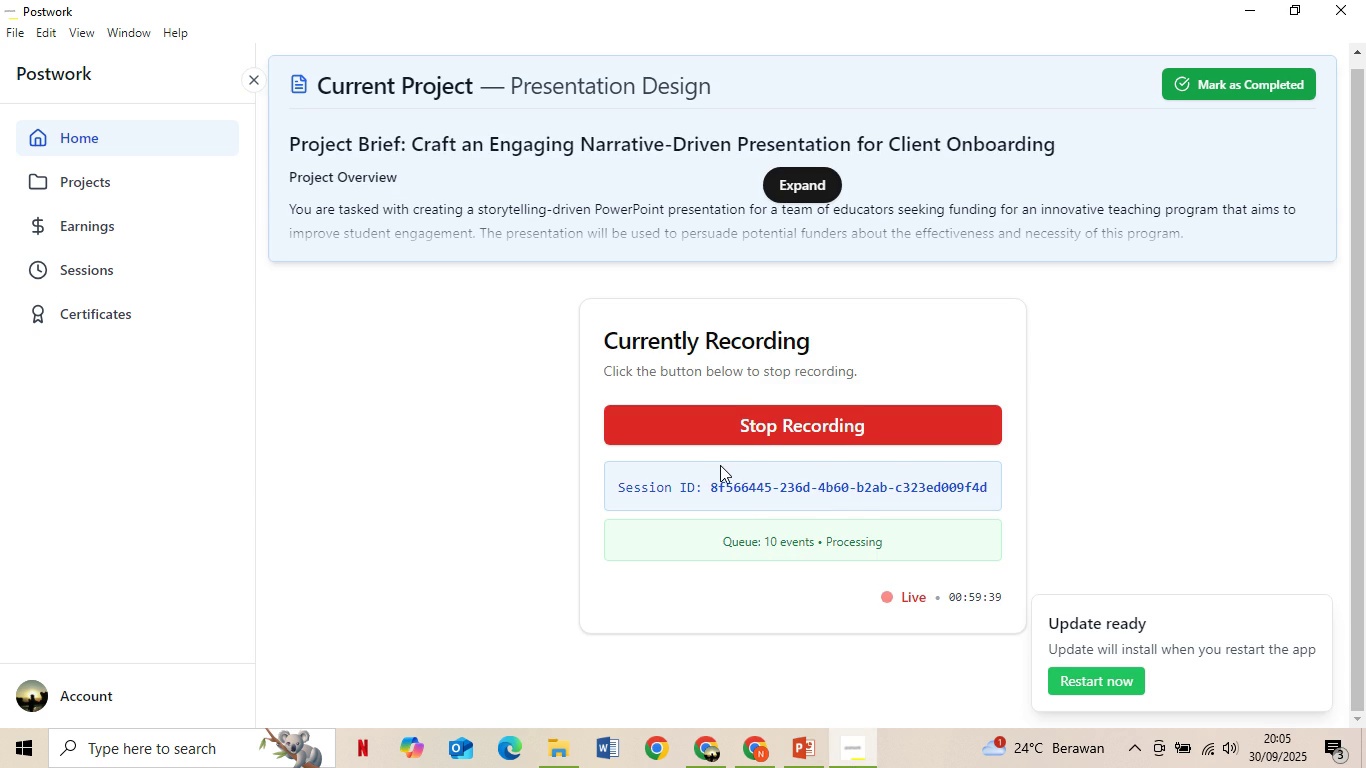 
scroll: coordinate [707, 441], scroll_direction: up, amount: 6.0
 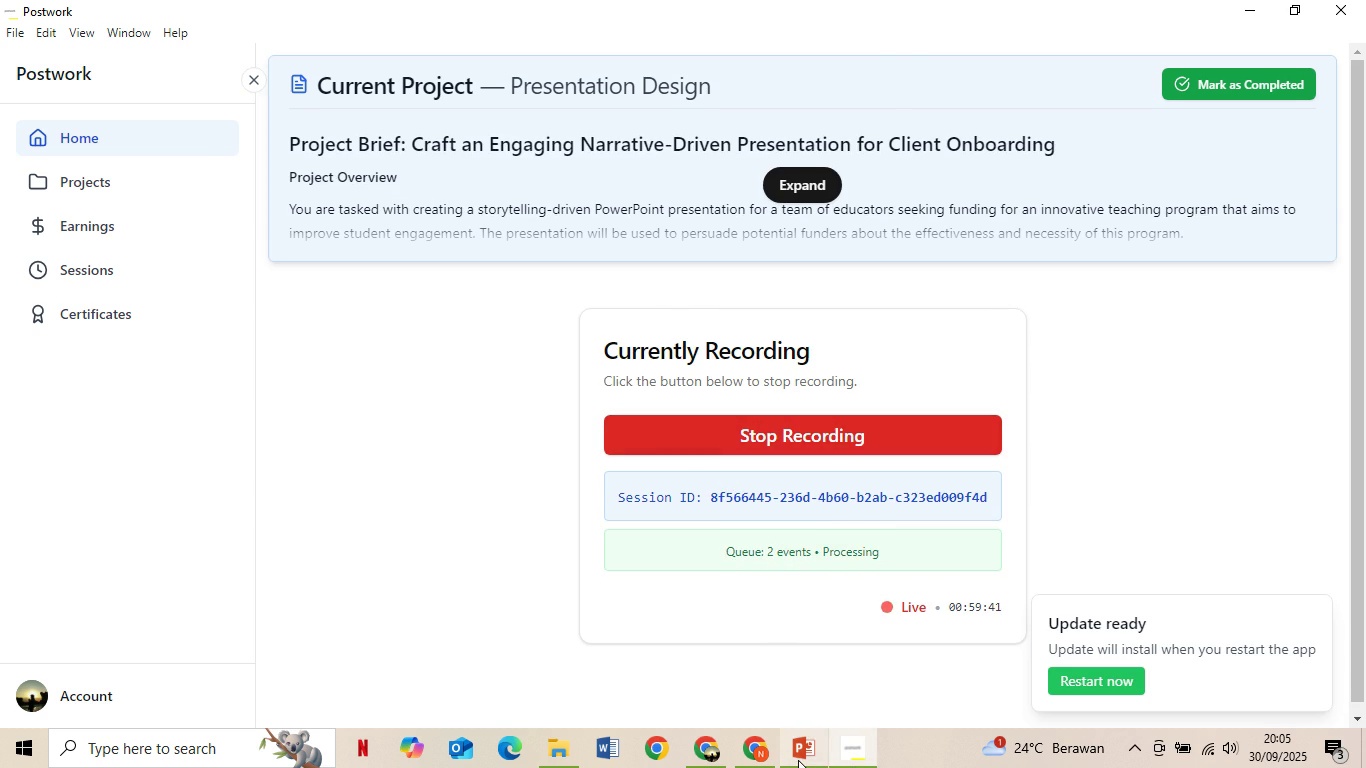 
left_click([798, 760])
 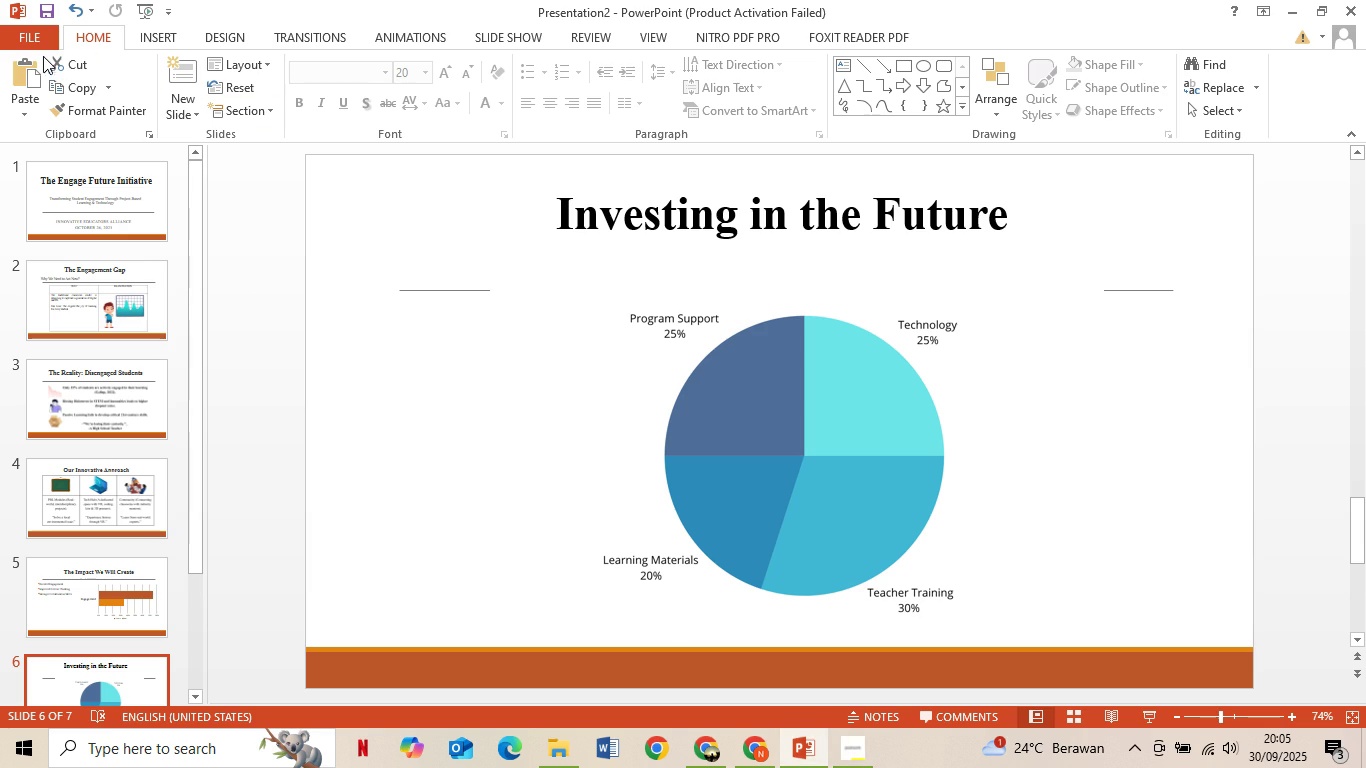 
left_click([37, 41])
 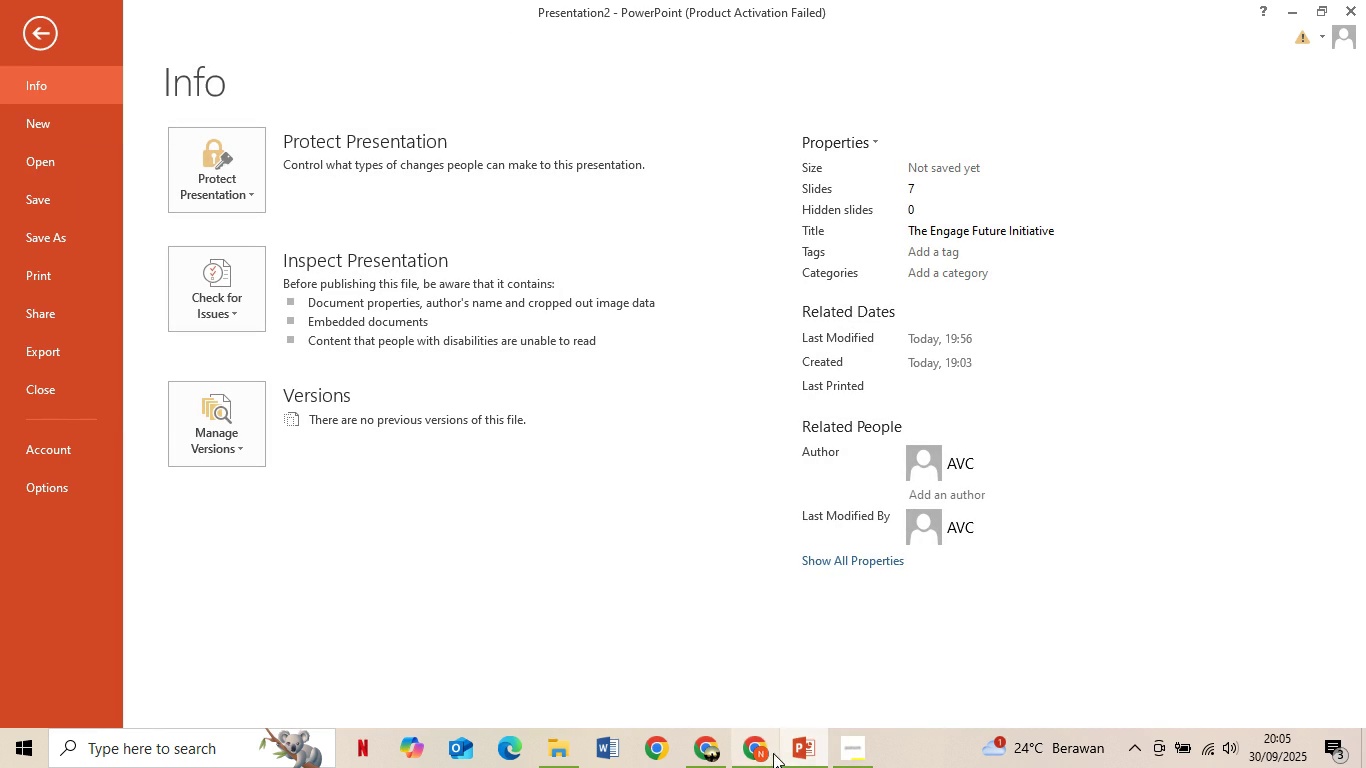 
left_click([844, 750])
 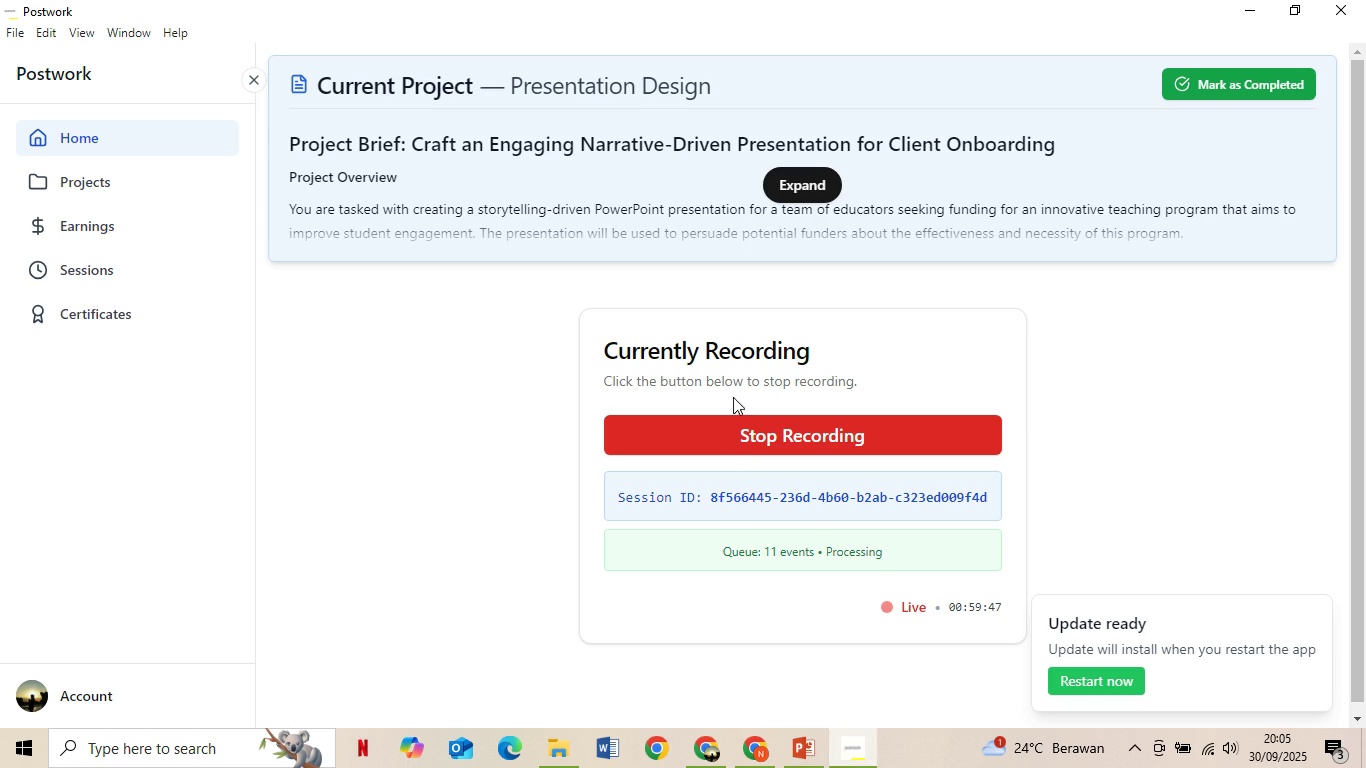 
scroll: coordinate [717, 348], scroll_direction: up, amount: 4.0
 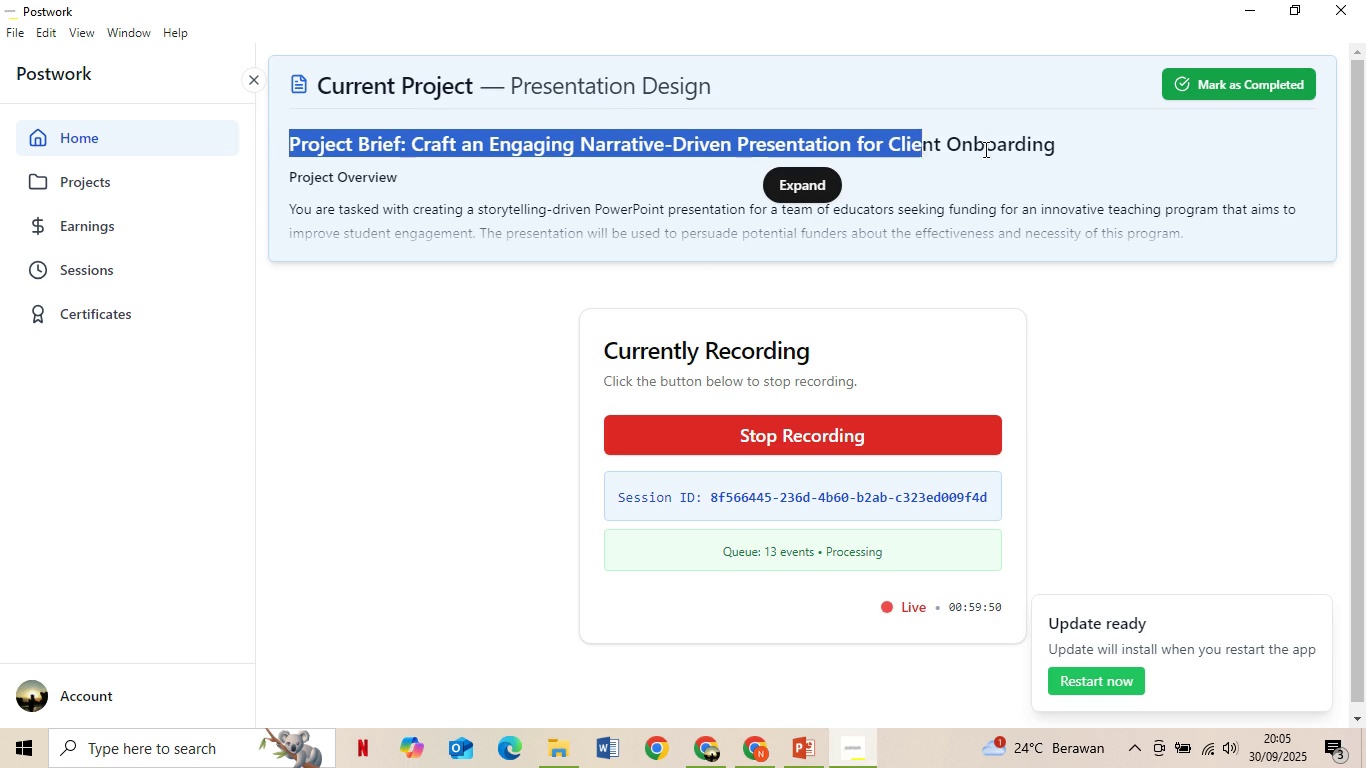 
key(Control+C)
 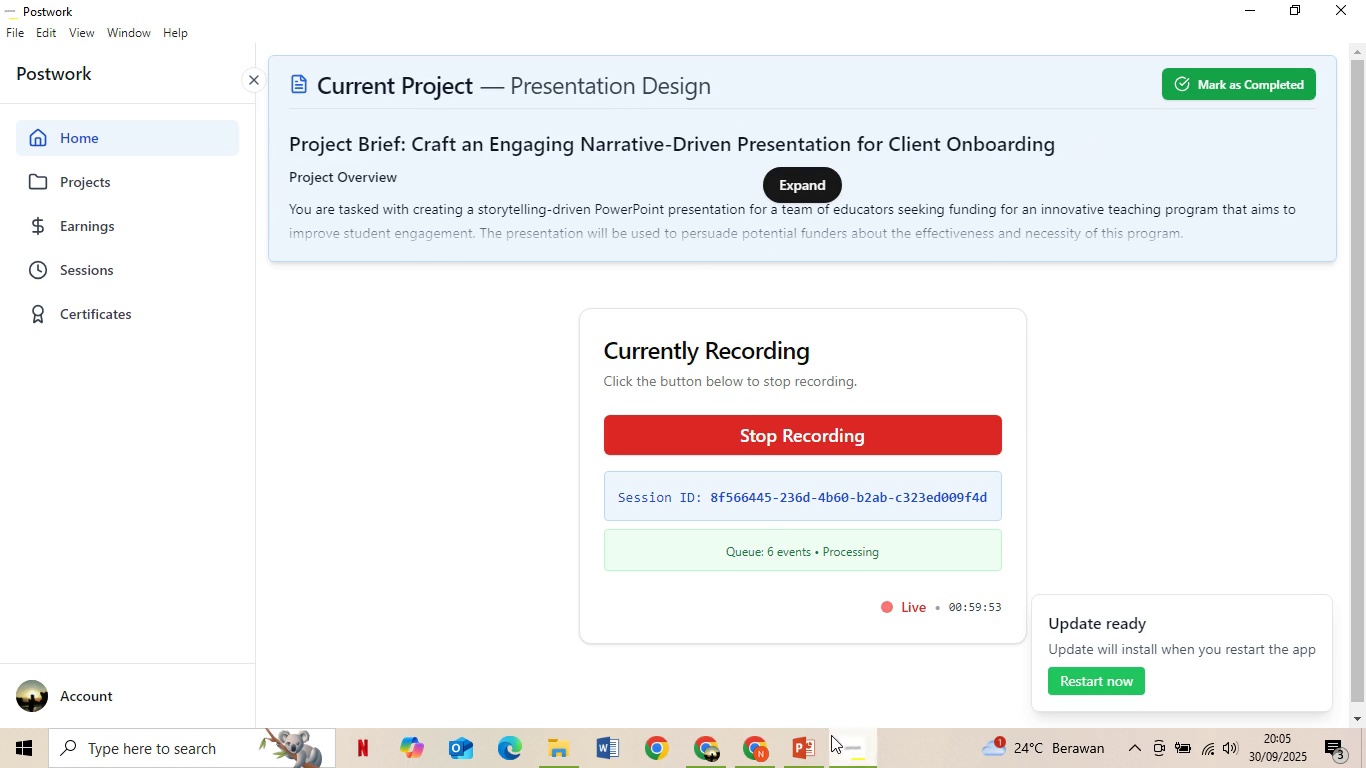 
left_click([806, 762])
 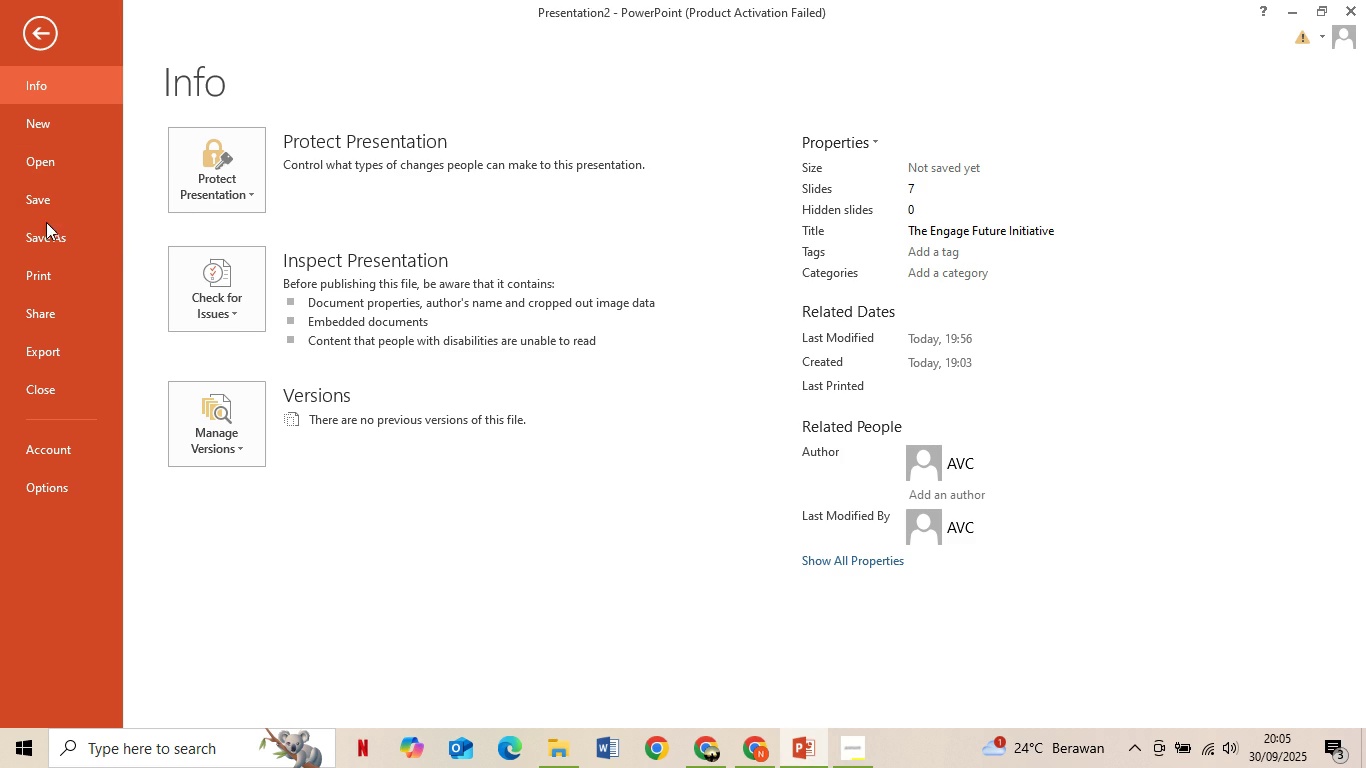 
left_click([46, 236])
 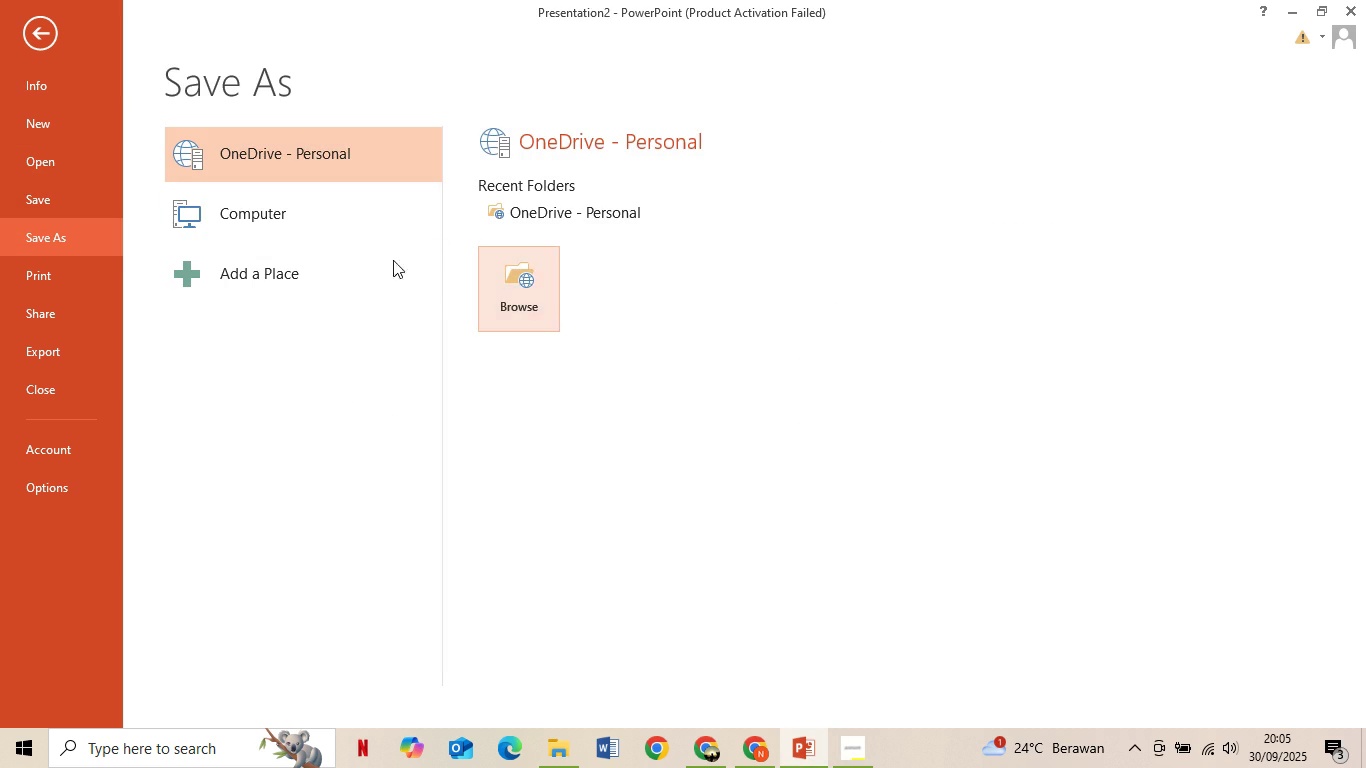 
left_click([316, 222])
 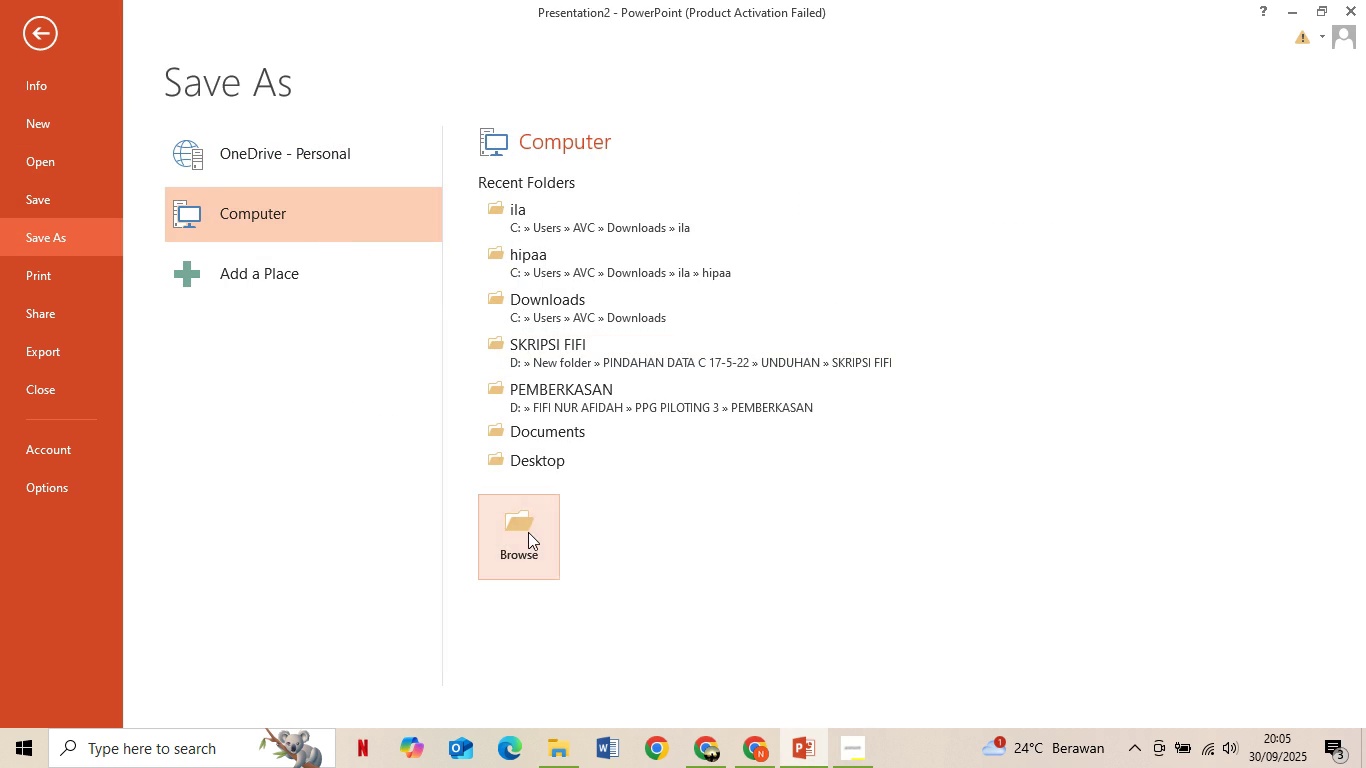 
left_click([528, 532])
 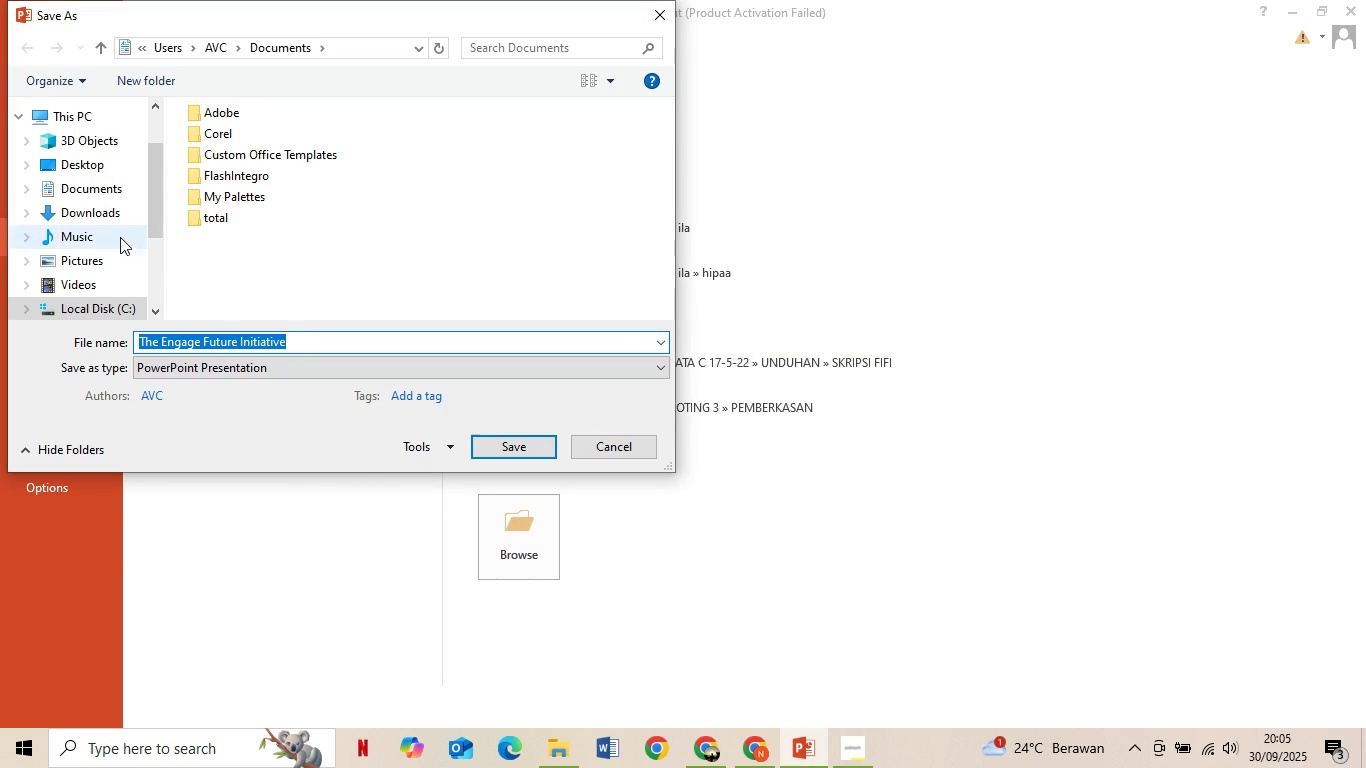 
left_click([117, 184])
 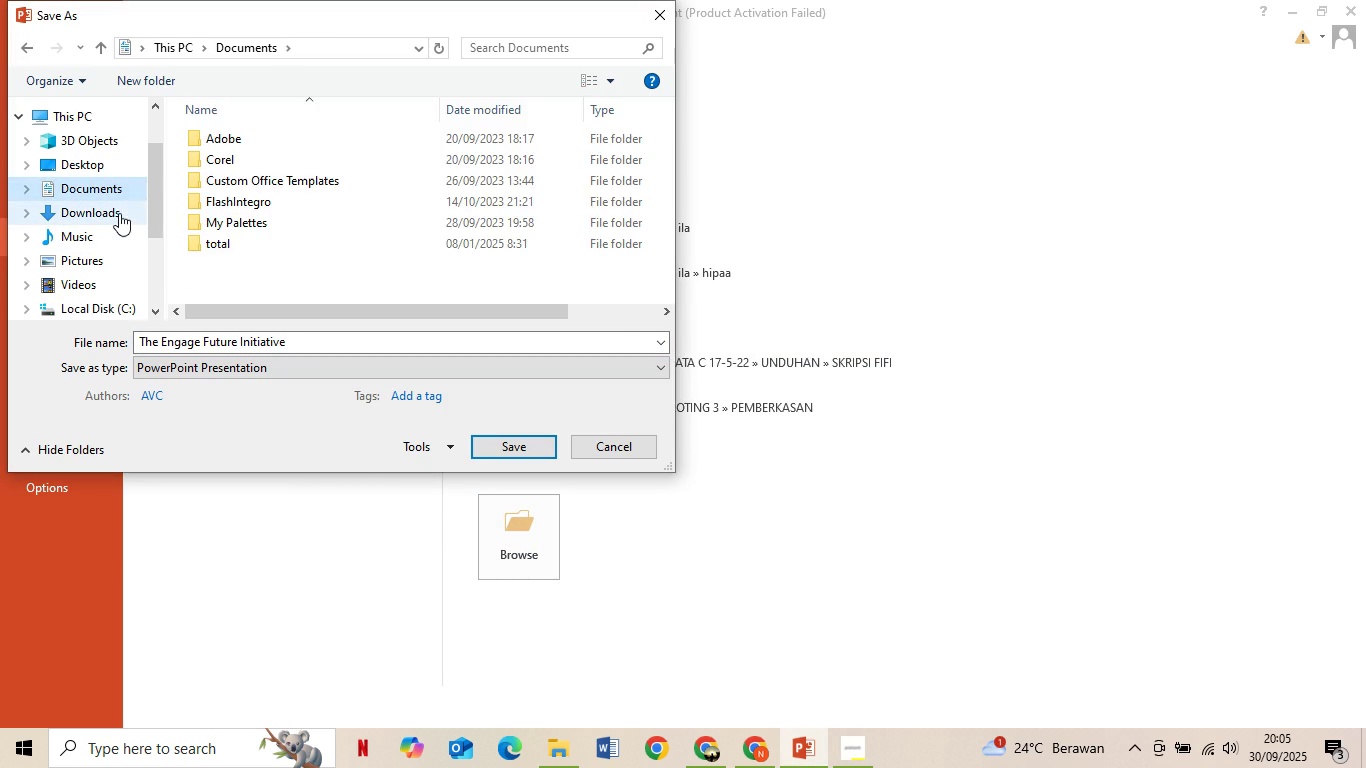 
left_click([119, 213])
 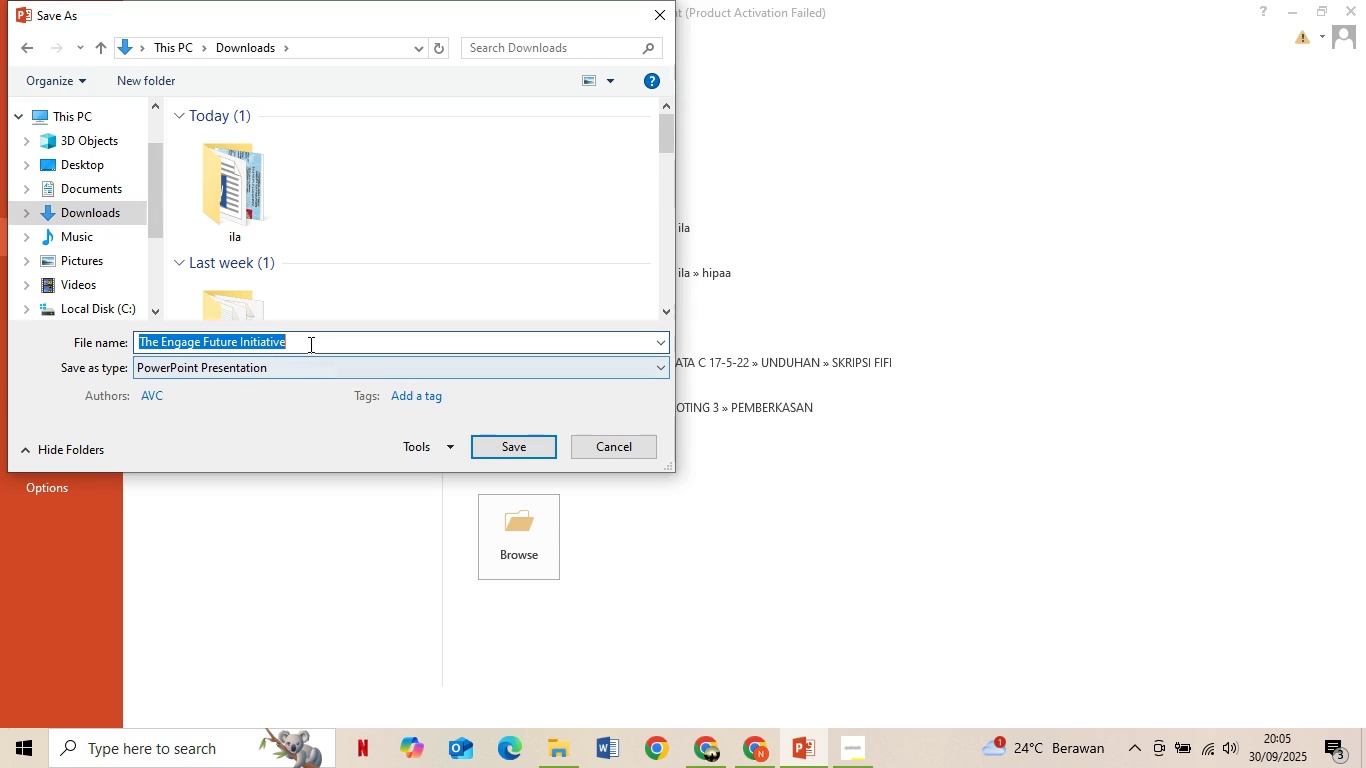 
key(Control+ControlLeft)
 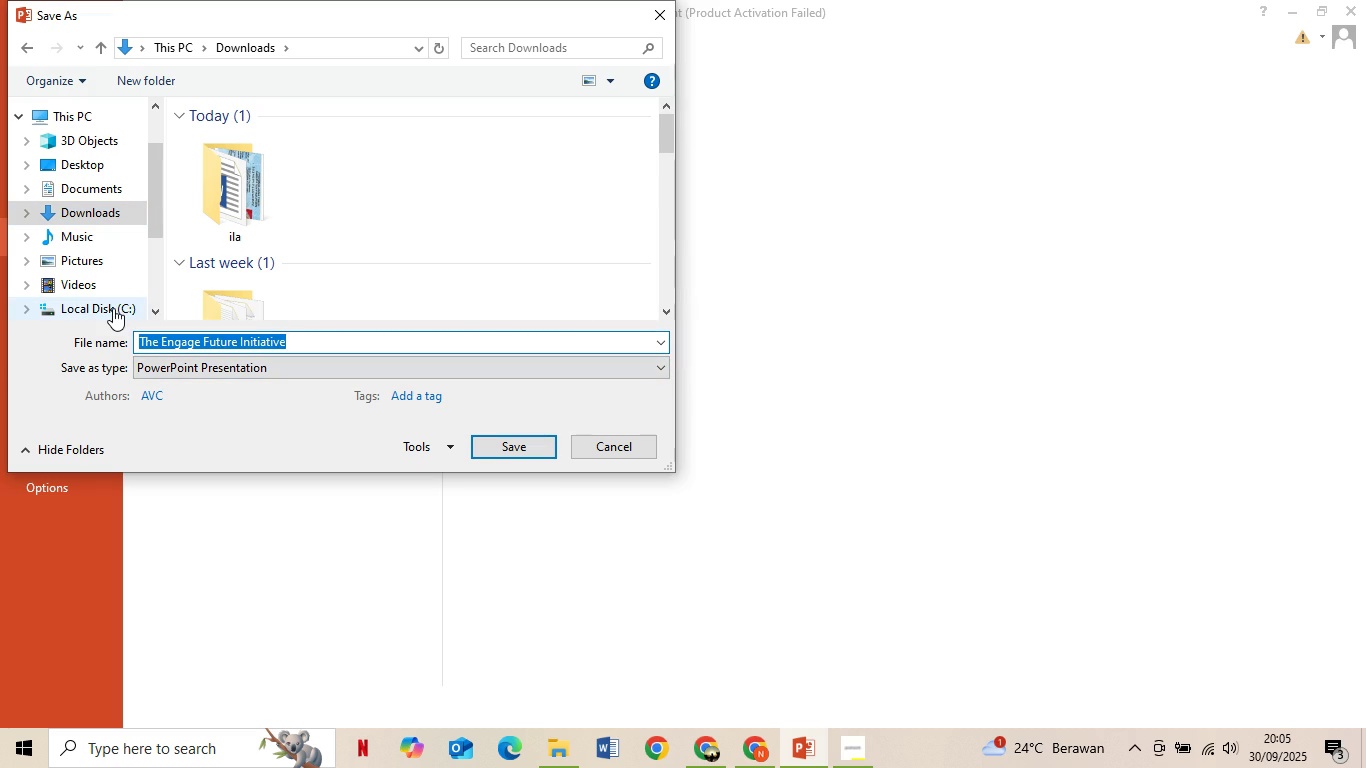 
key(Control+V)
 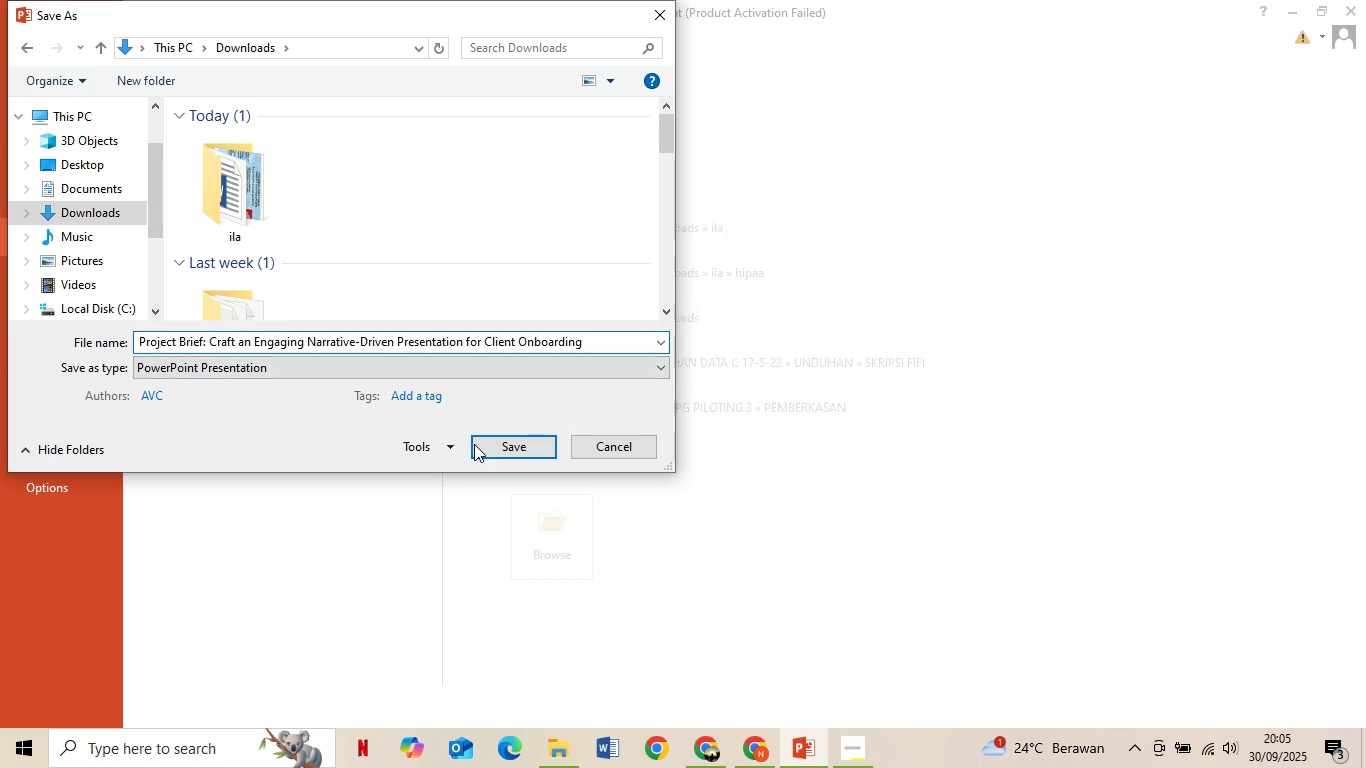 
left_click([474, 444])
 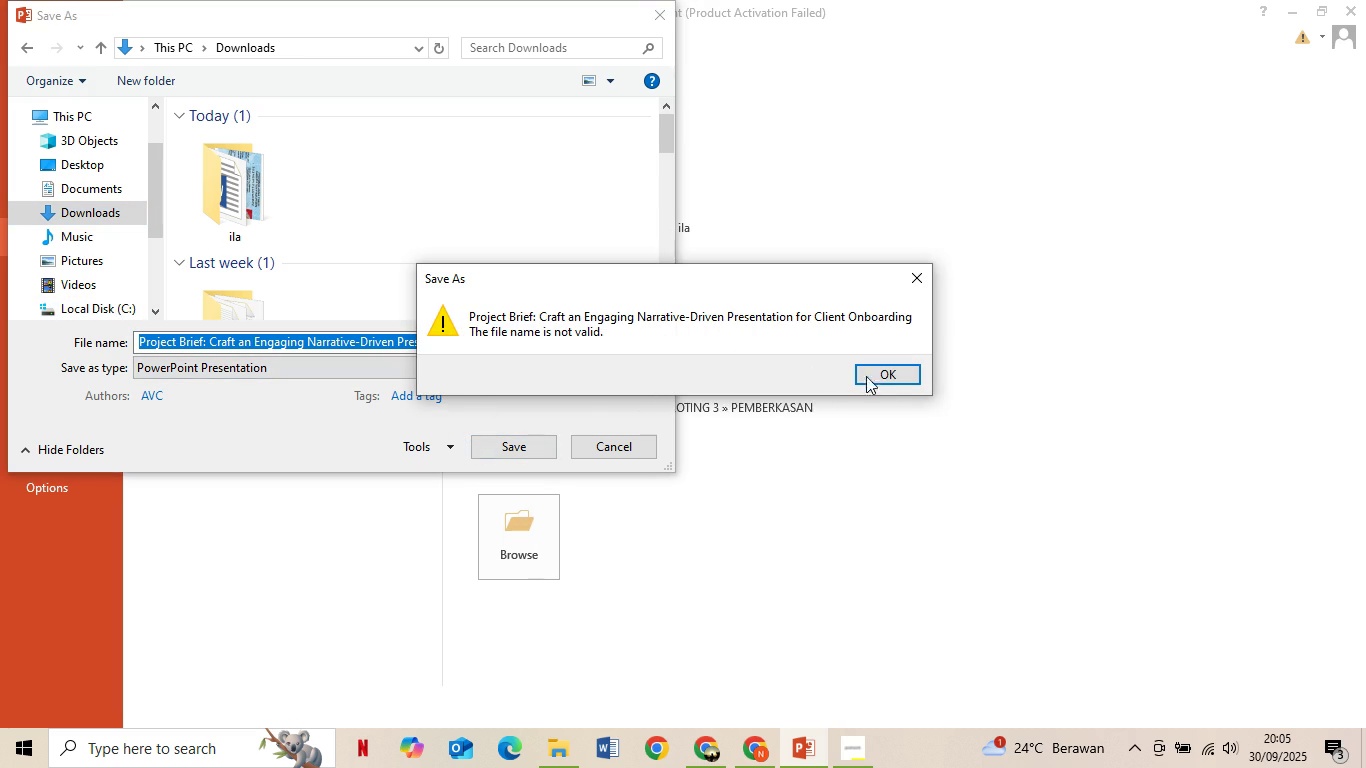 
left_click([885, 372])
 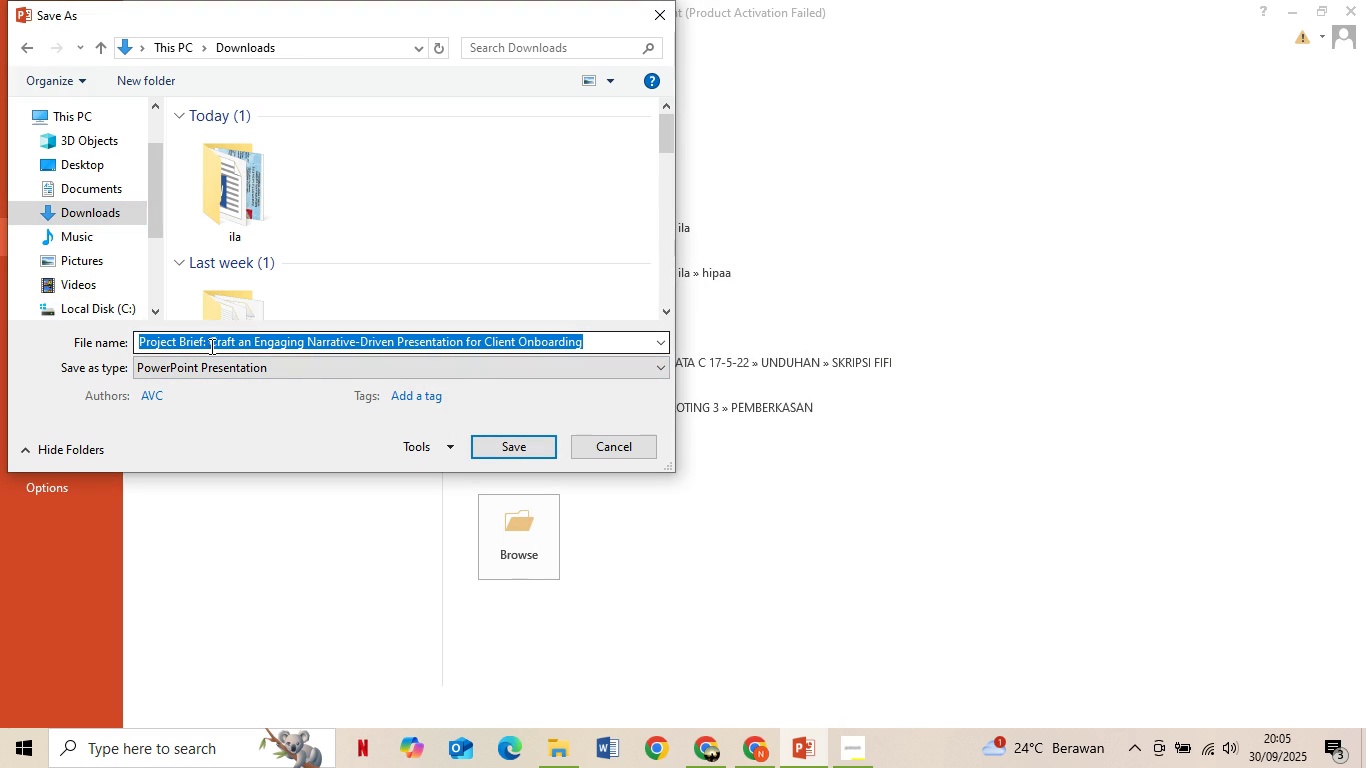 
left_click([212, 346])
 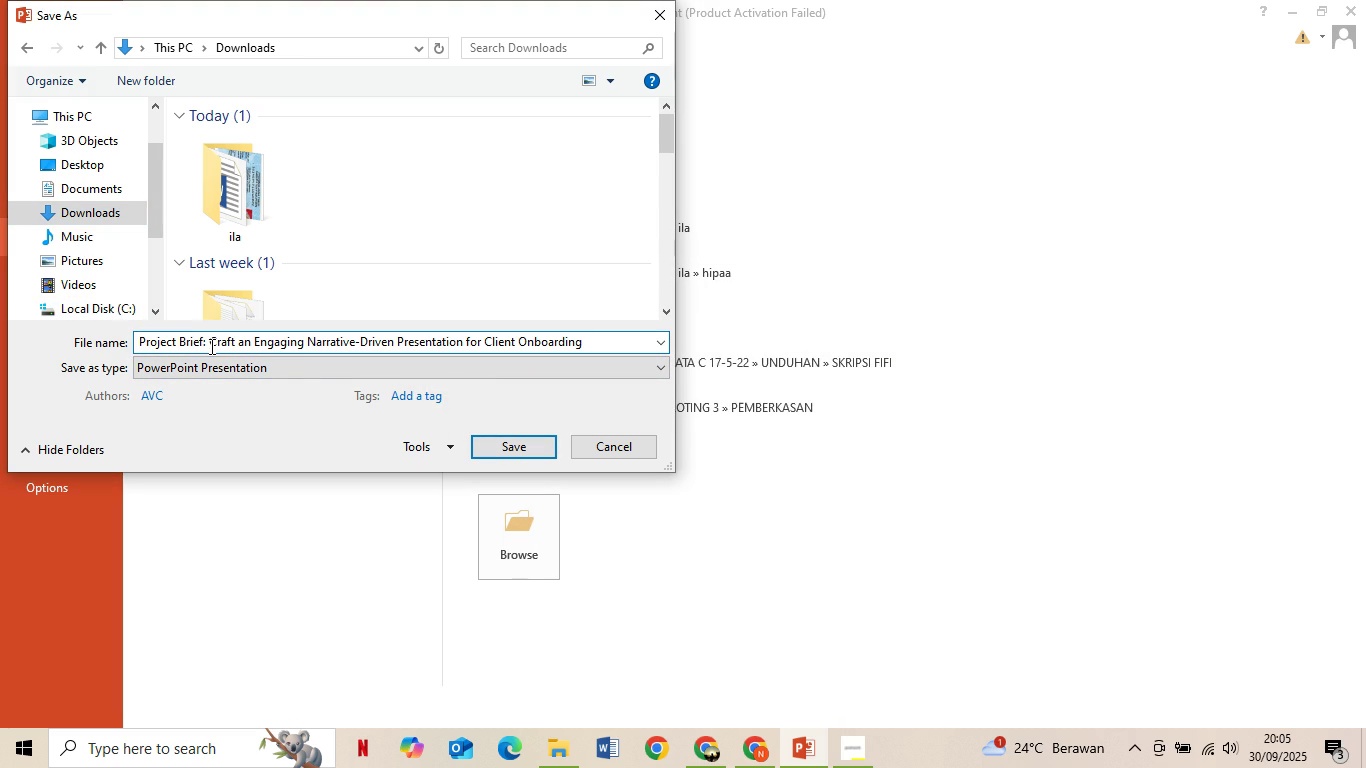 
hold_key(key=Backspace, duration=1.12)
 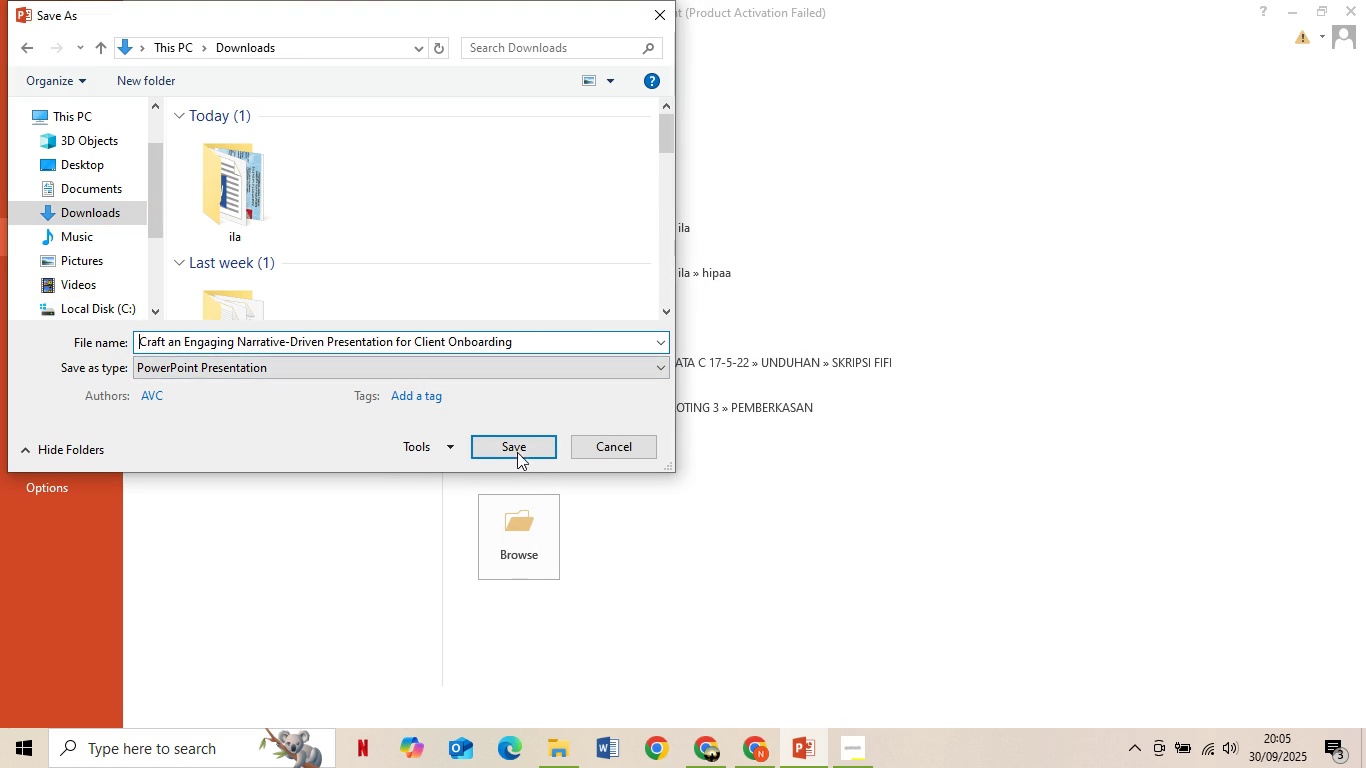 
left_click([517, 451])
 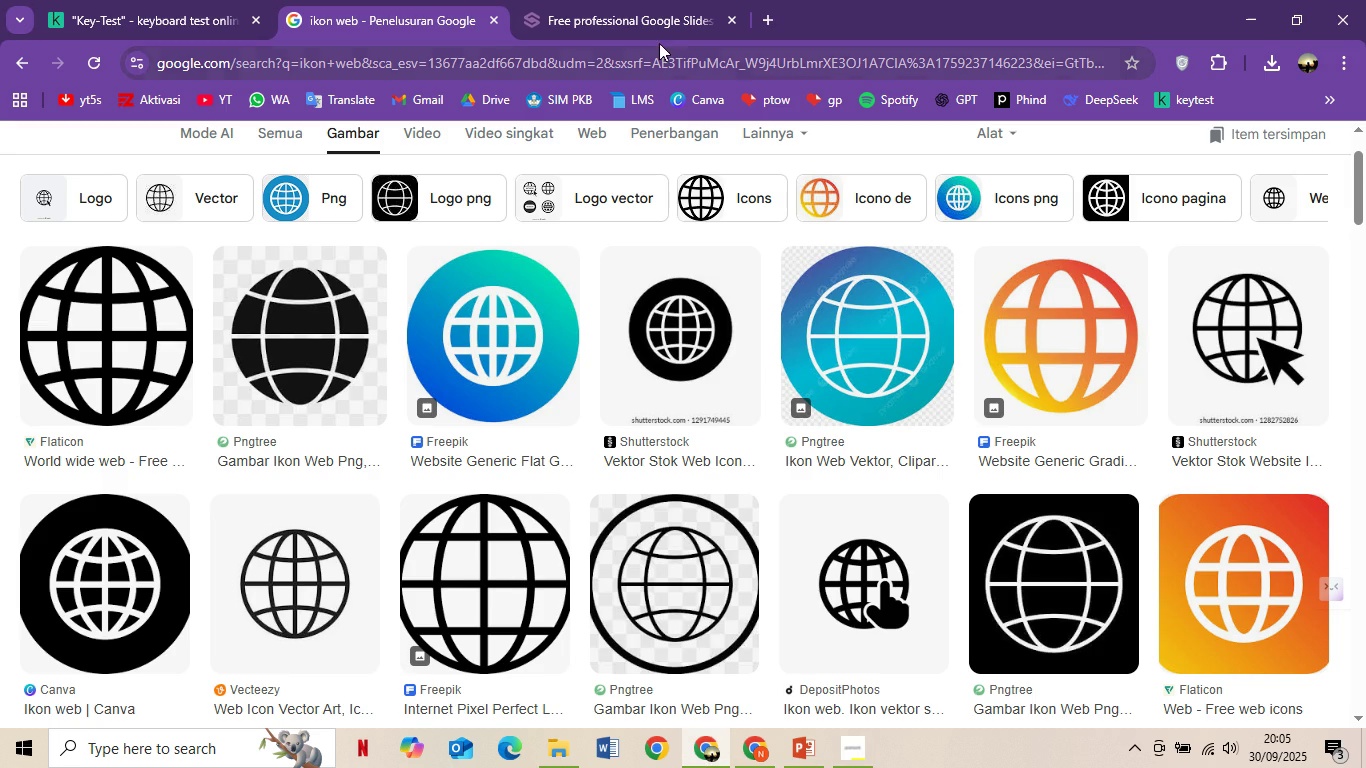 
left_click([483, 103])
 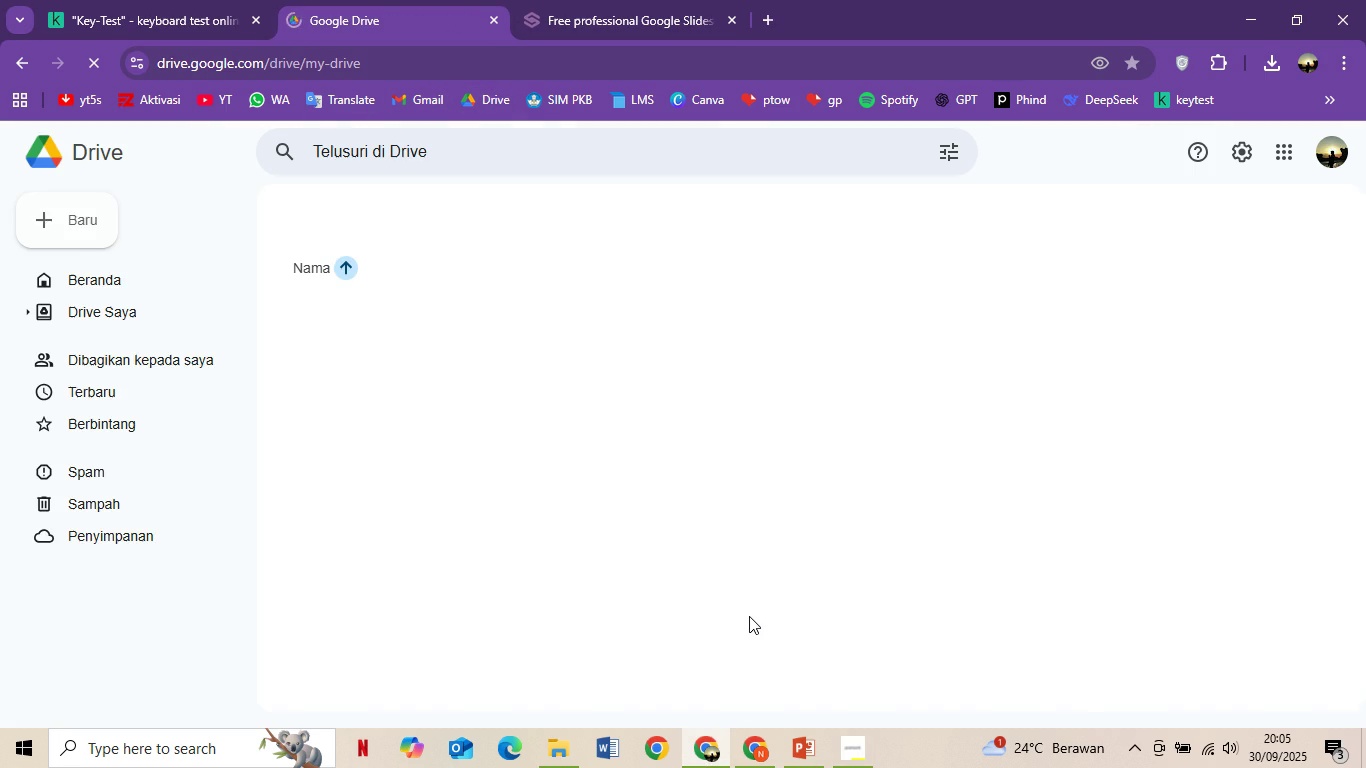 
wait(6.18)
 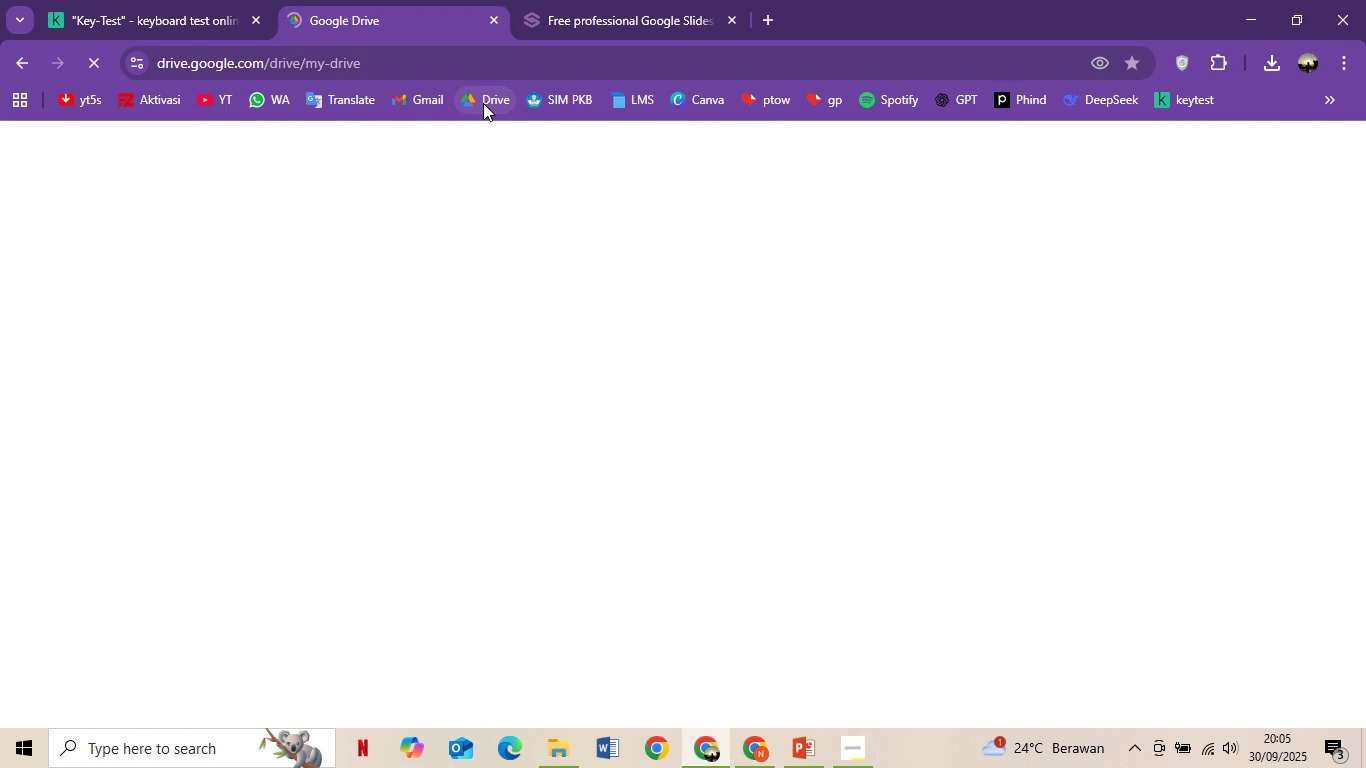 
left_click([94, 225])
 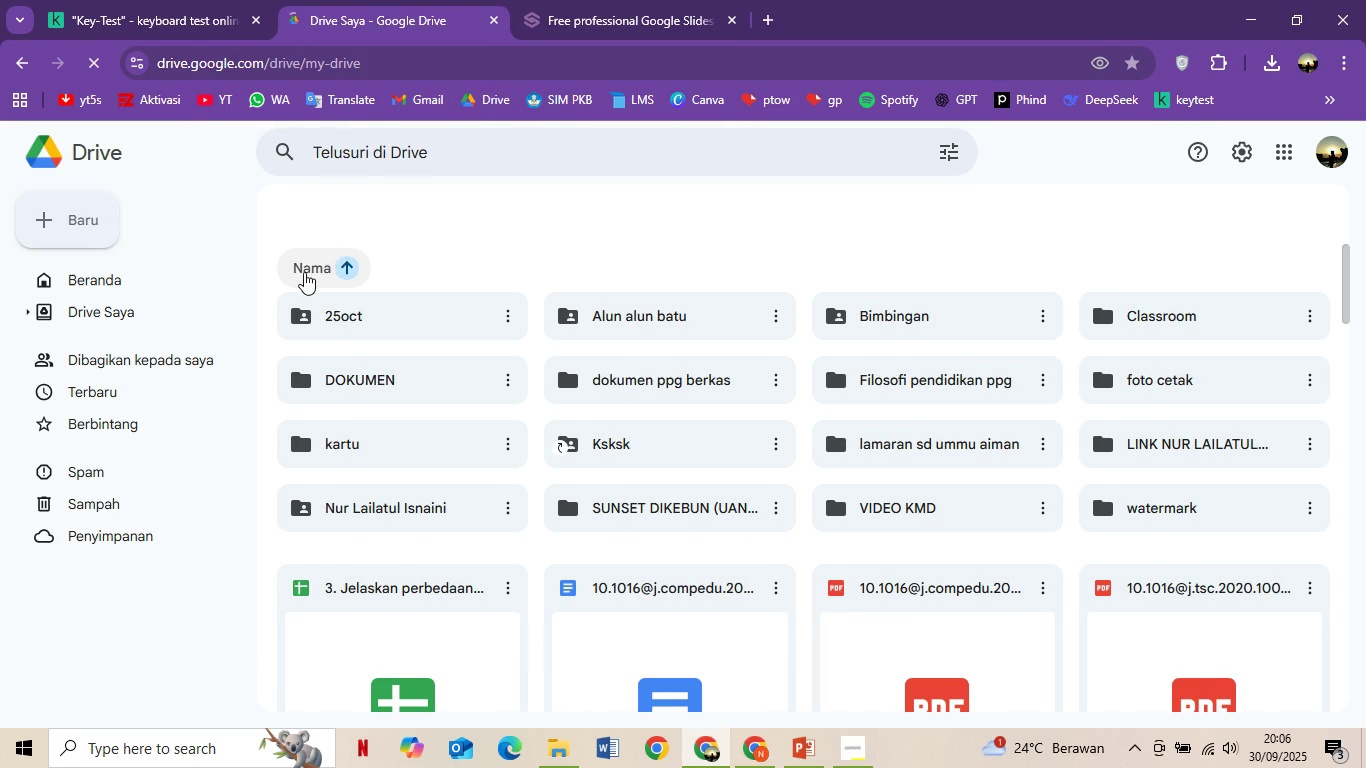 
mouse_move([281, 243])
 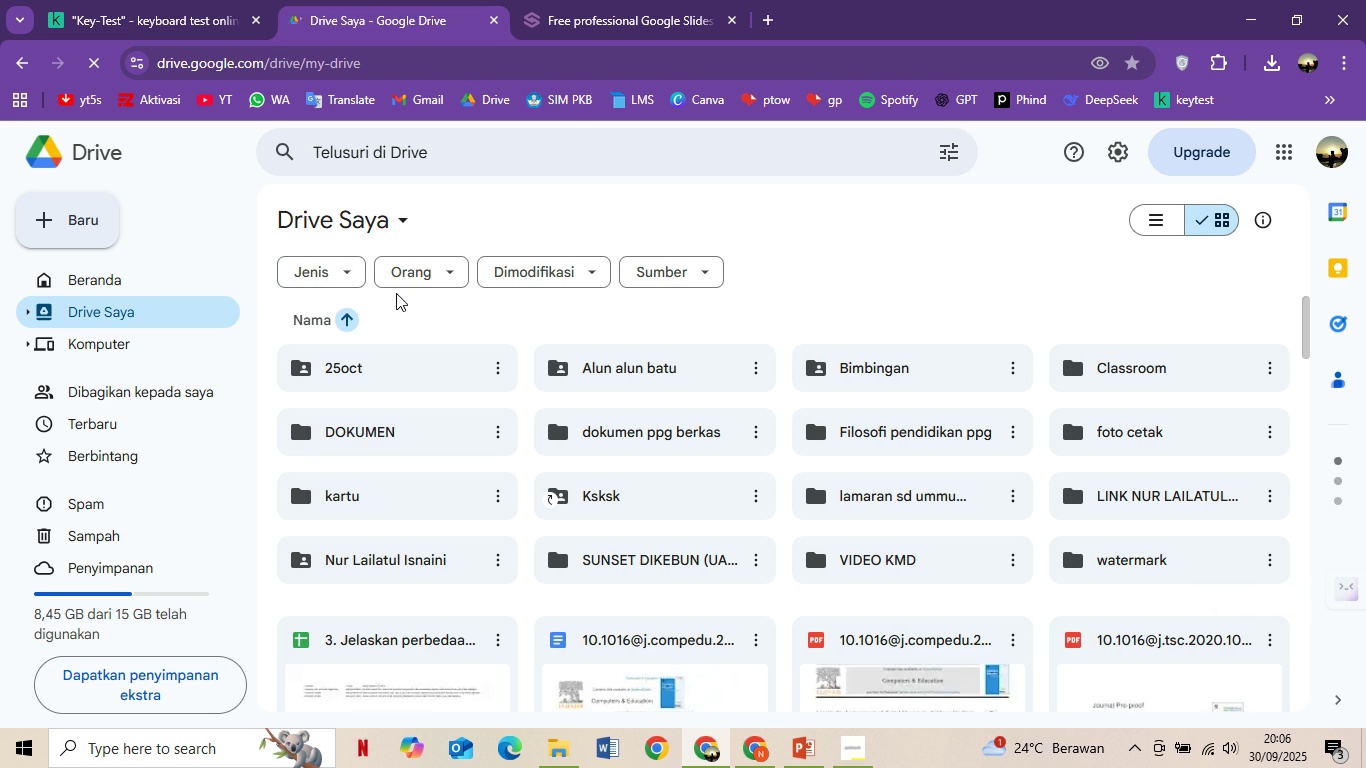 
left_click([649, 0])
 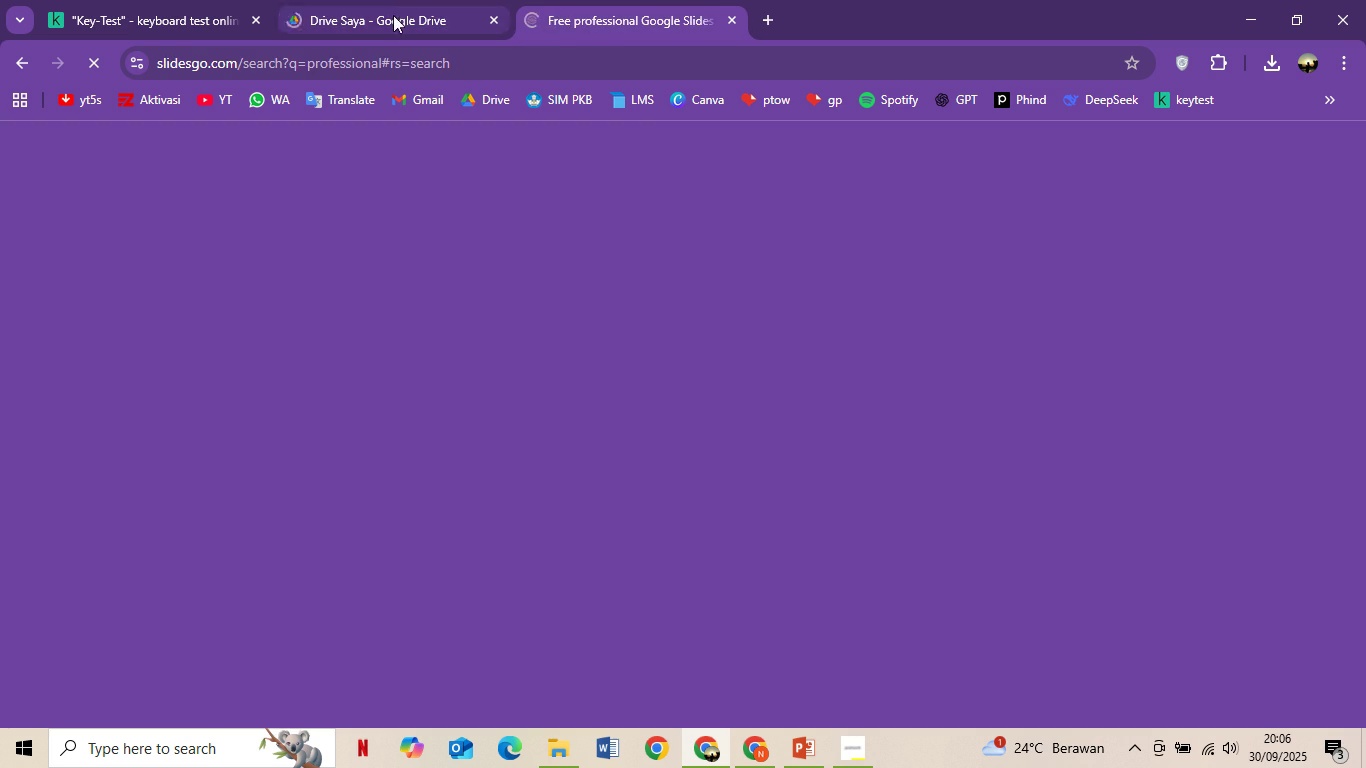 
left_click([393, 15])
 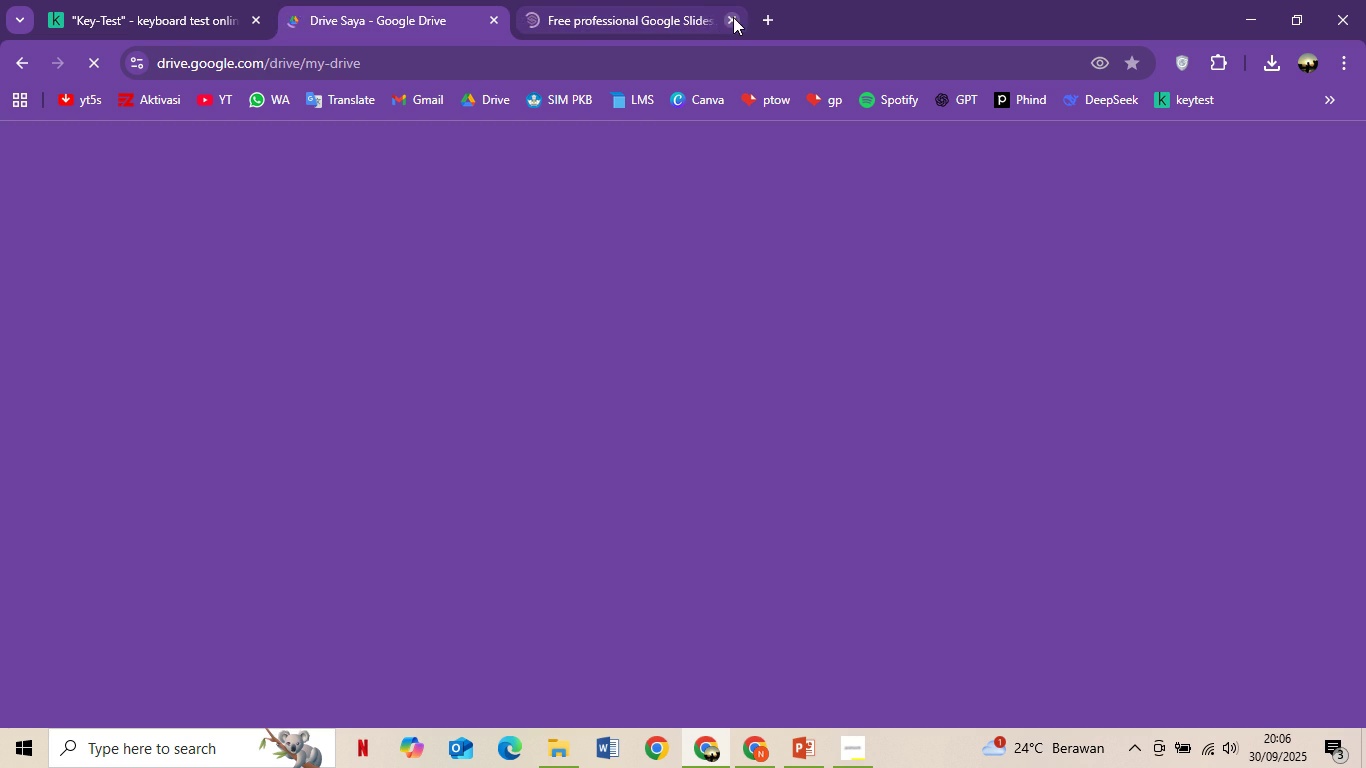 
left_click([733, 17])
 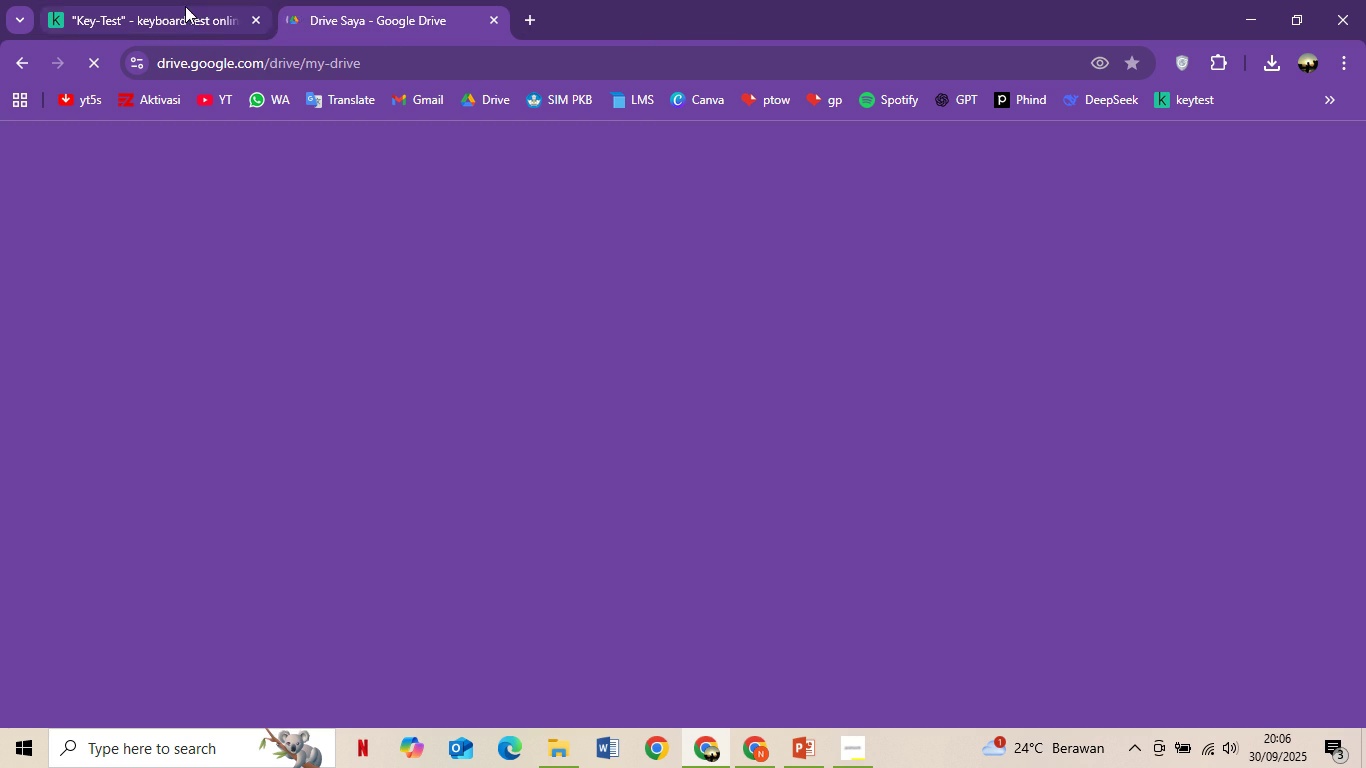 
left_click([185, 6])
 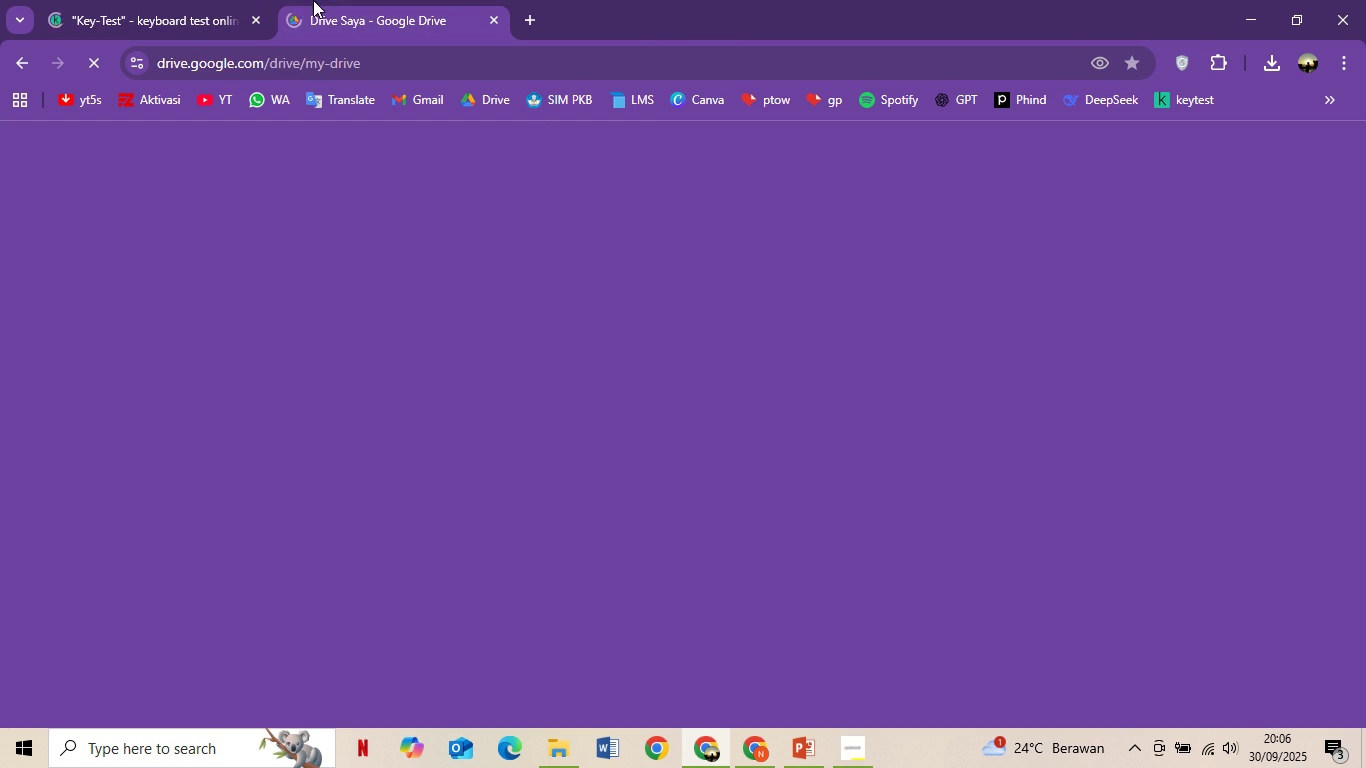 
left_click([313, 0])
 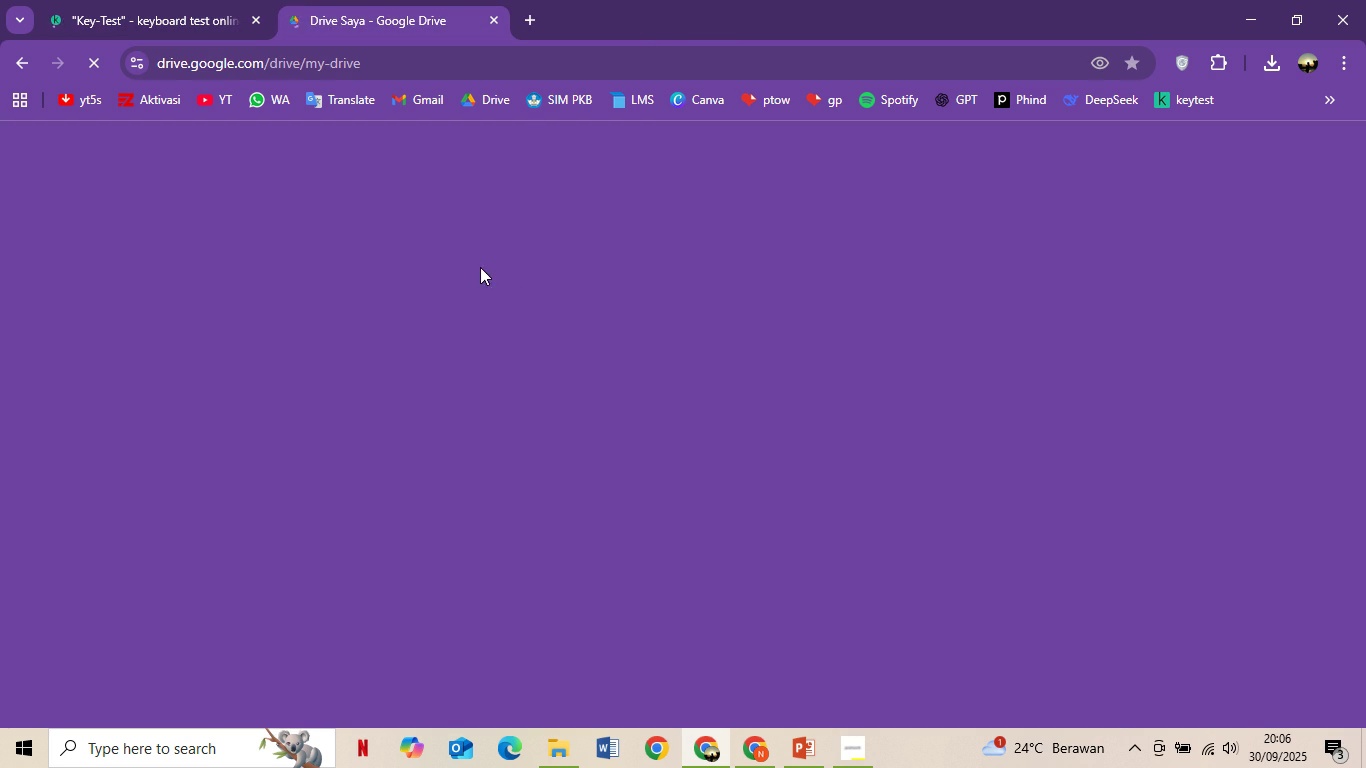 
mouse_move([497, 308])
 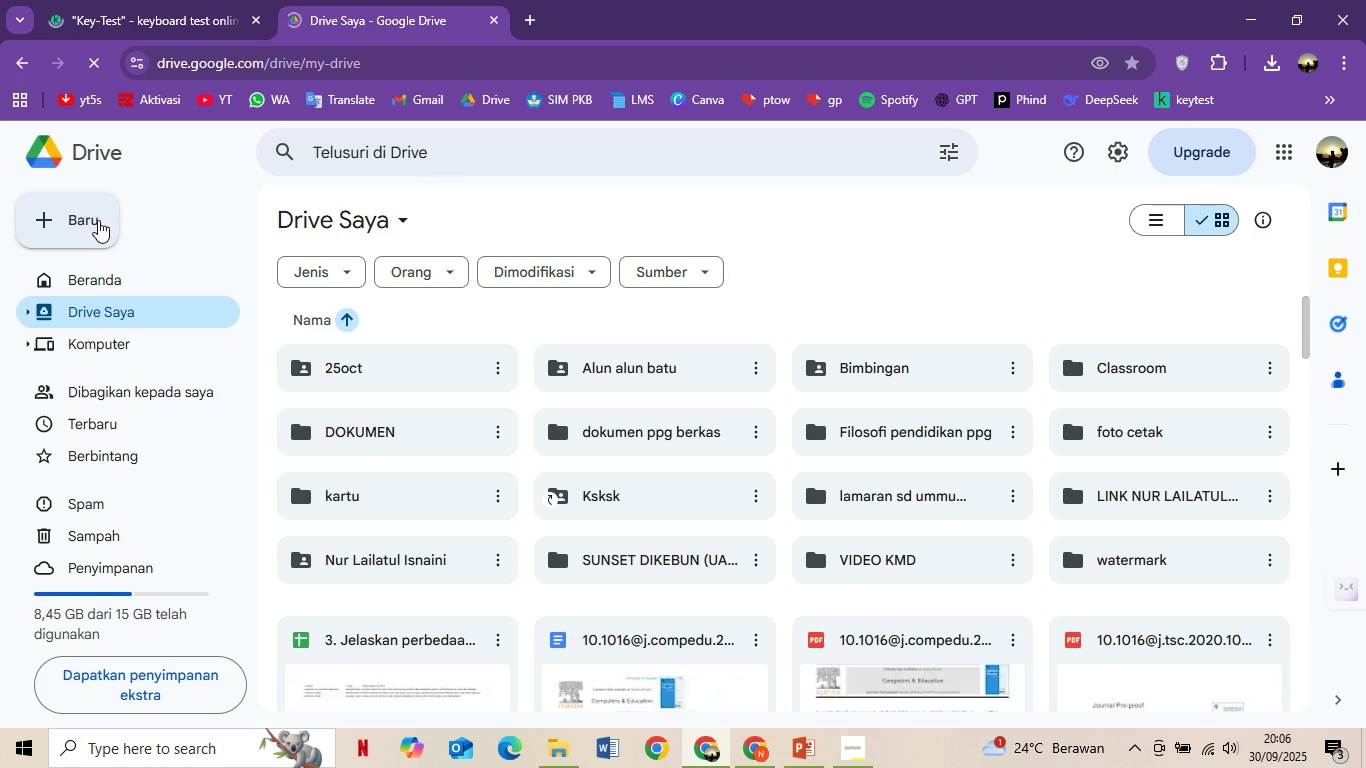 
left_click([98, 220])
 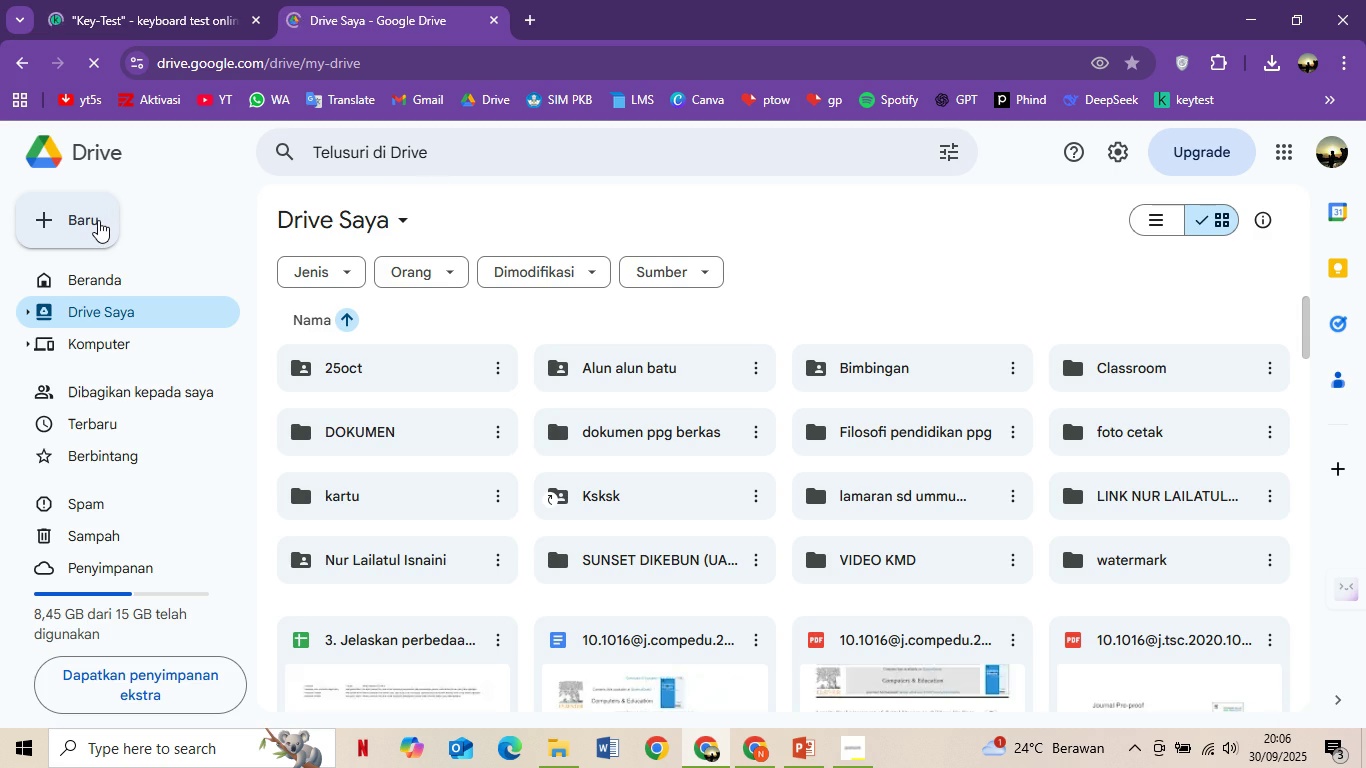 
double_click([98, 220])
 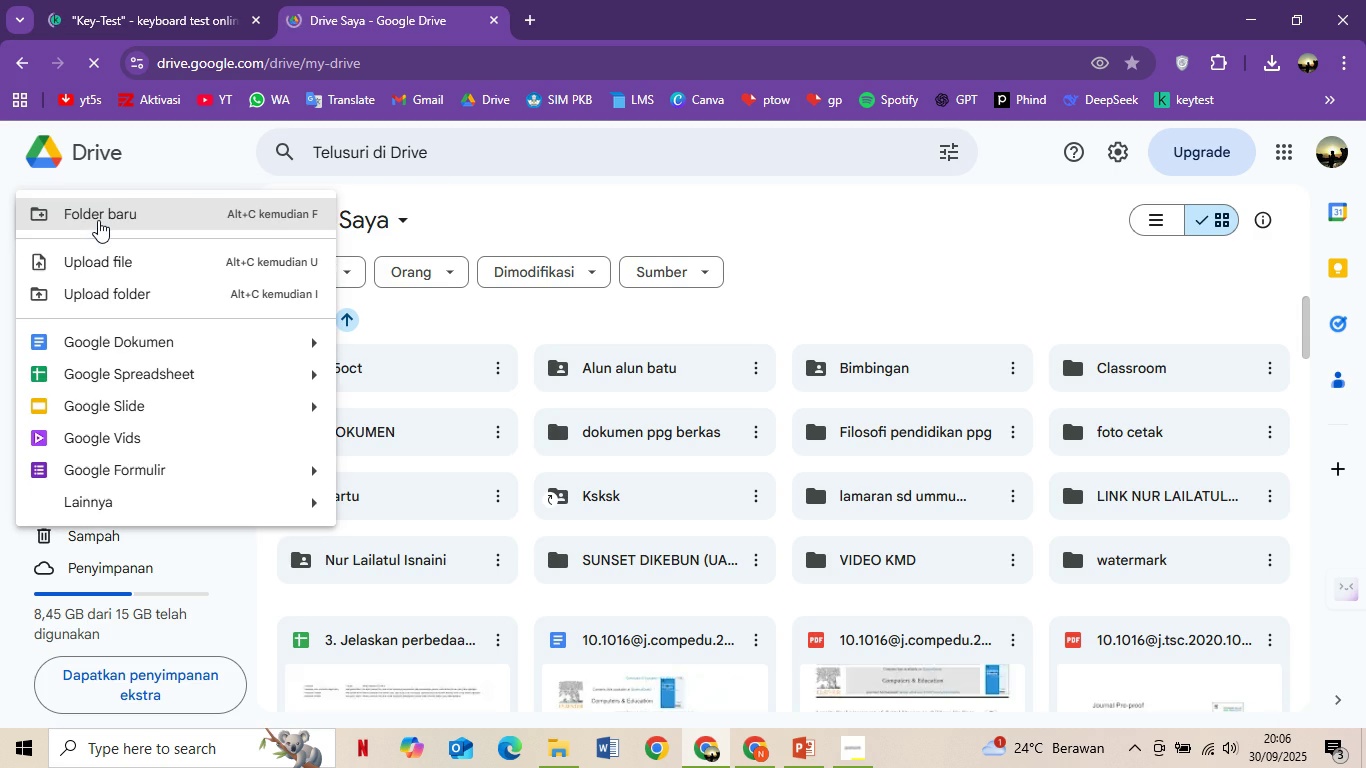 
mouse_move([117, 262])
 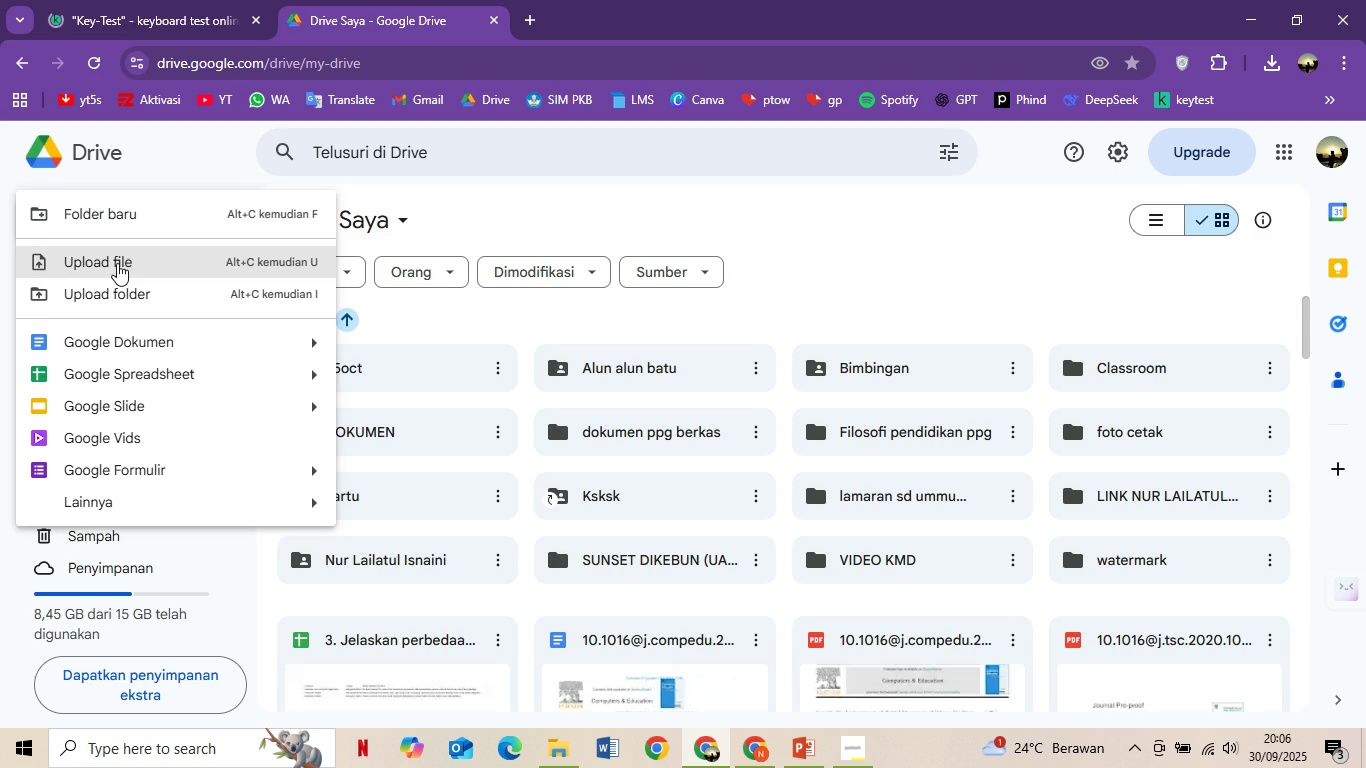 
left_click([117, 263])
 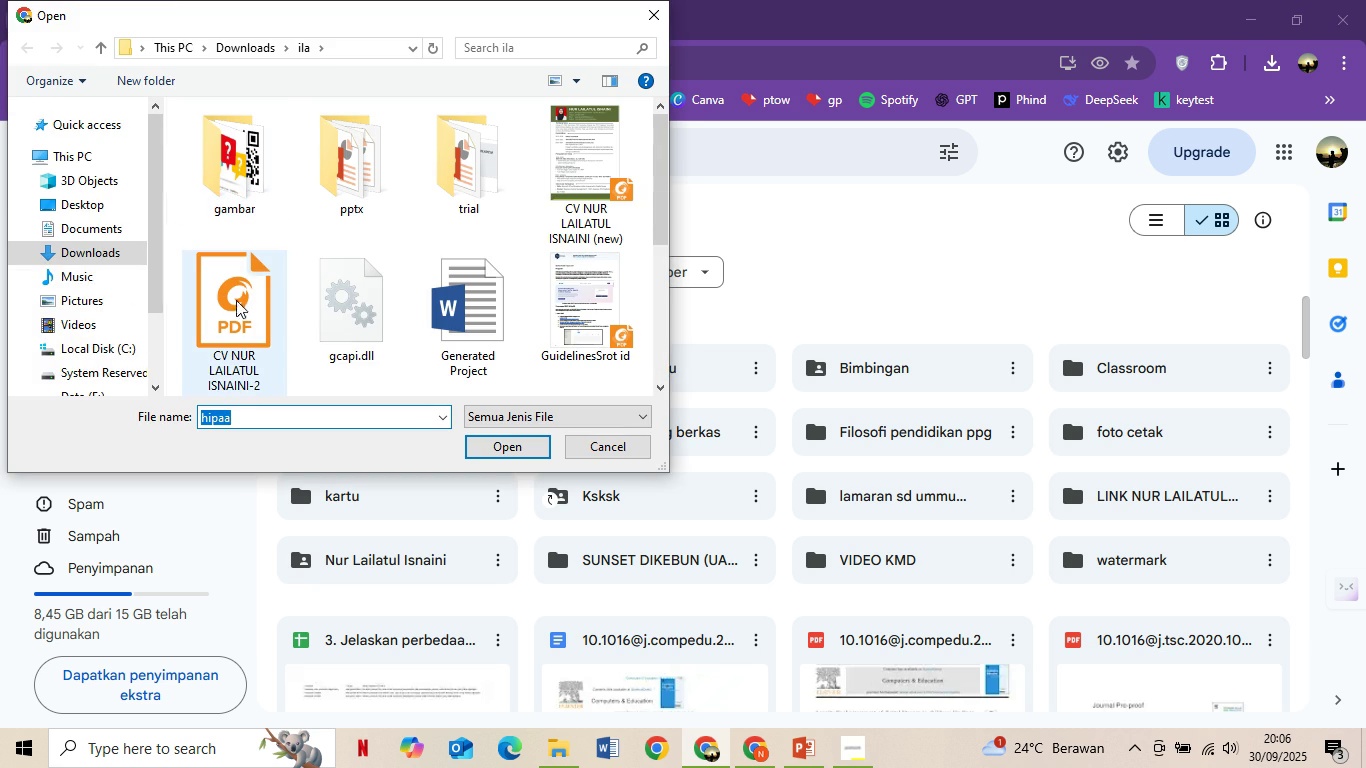 
wait(5.64)
 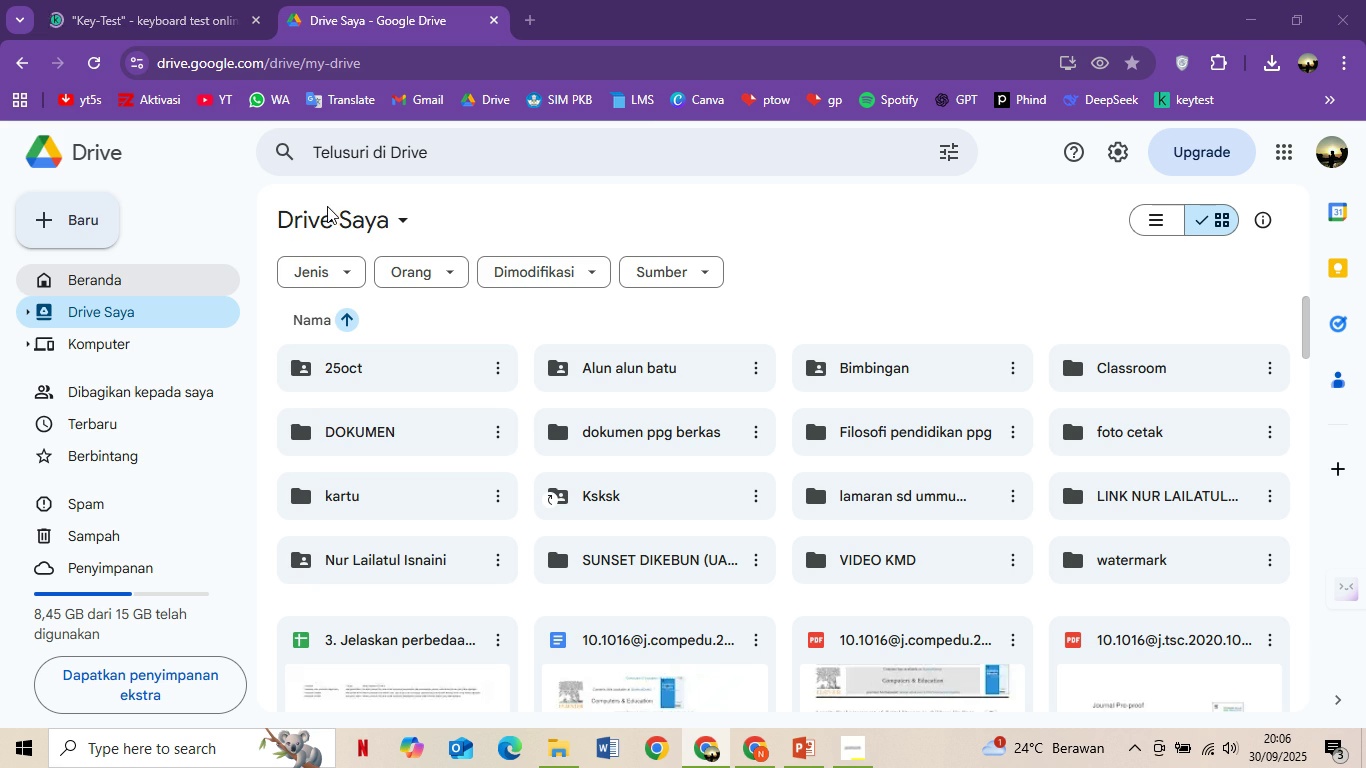 
left_click([112, 247])
 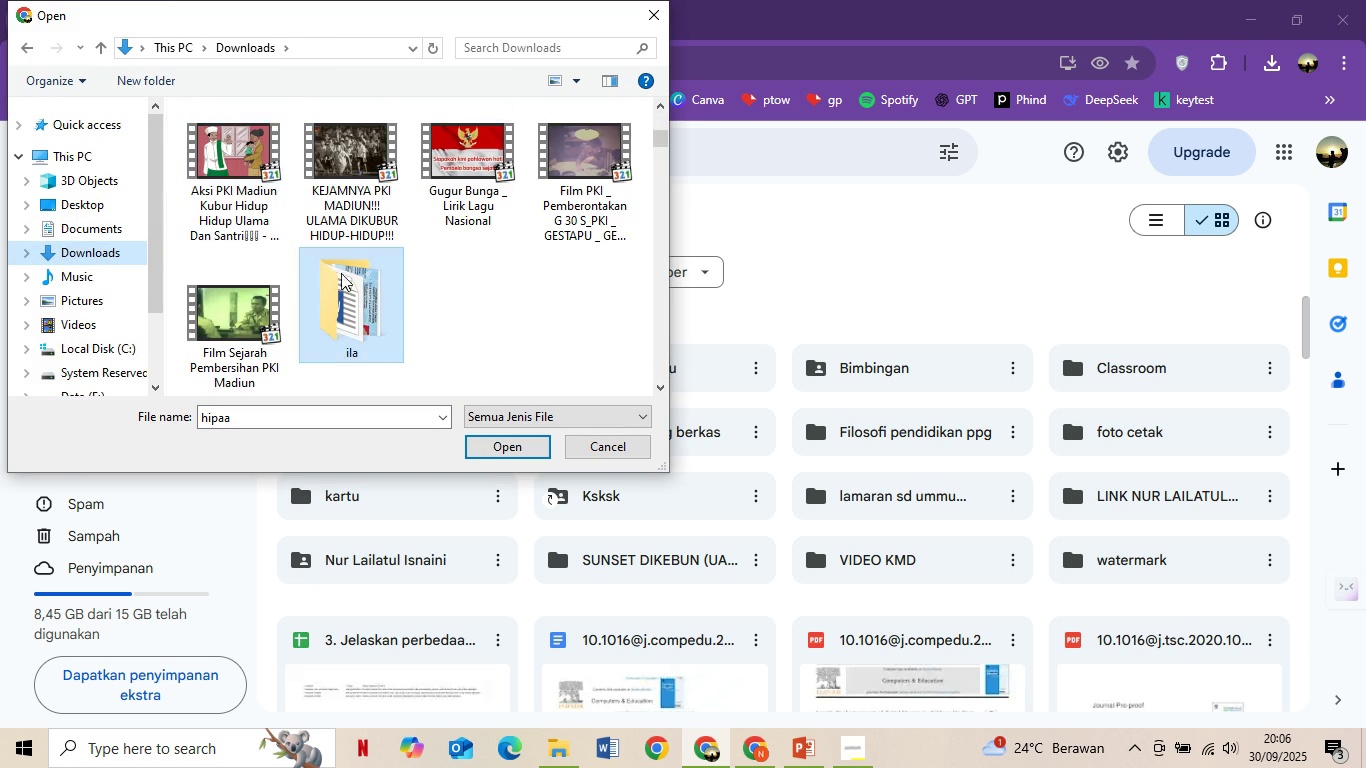 
scroll: coordinate [465, 252], scroll_direction: up, amount: 3.0
 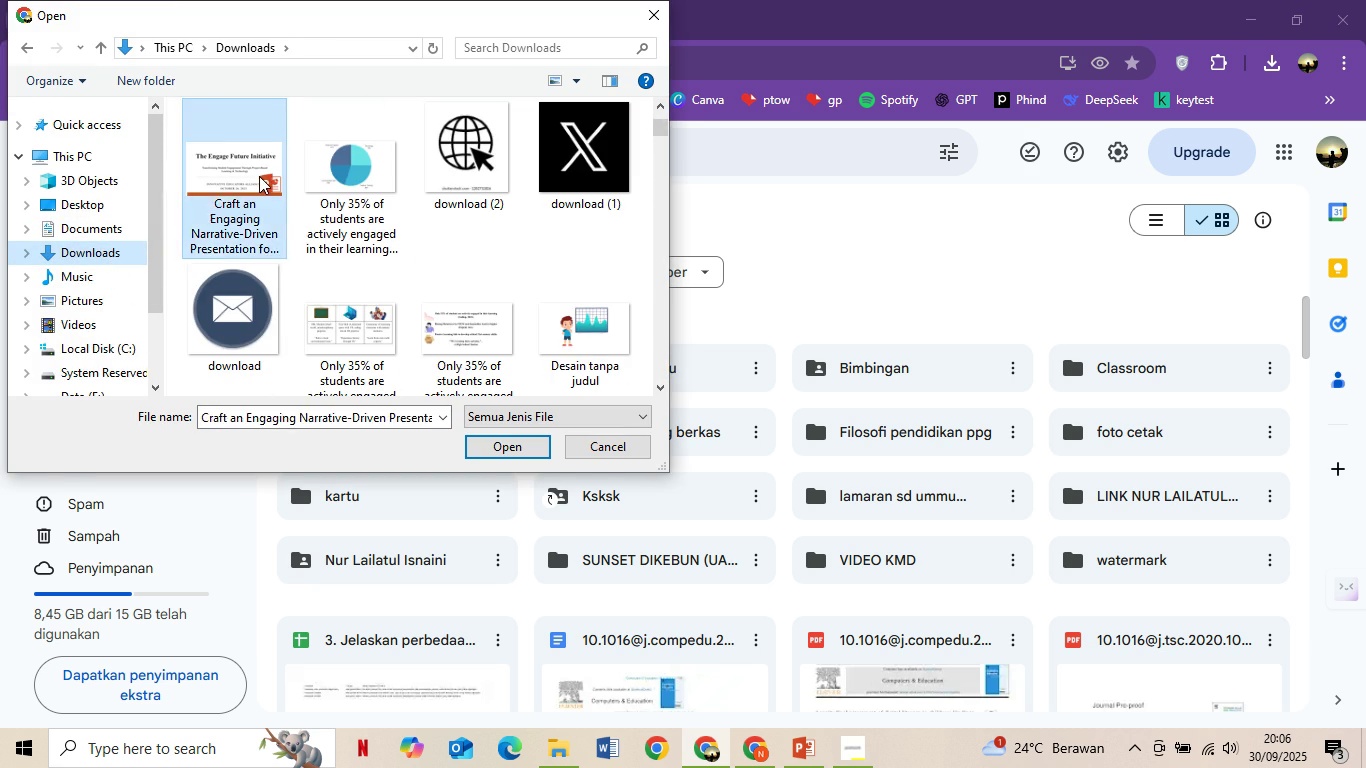 
double_click([259, 176])
 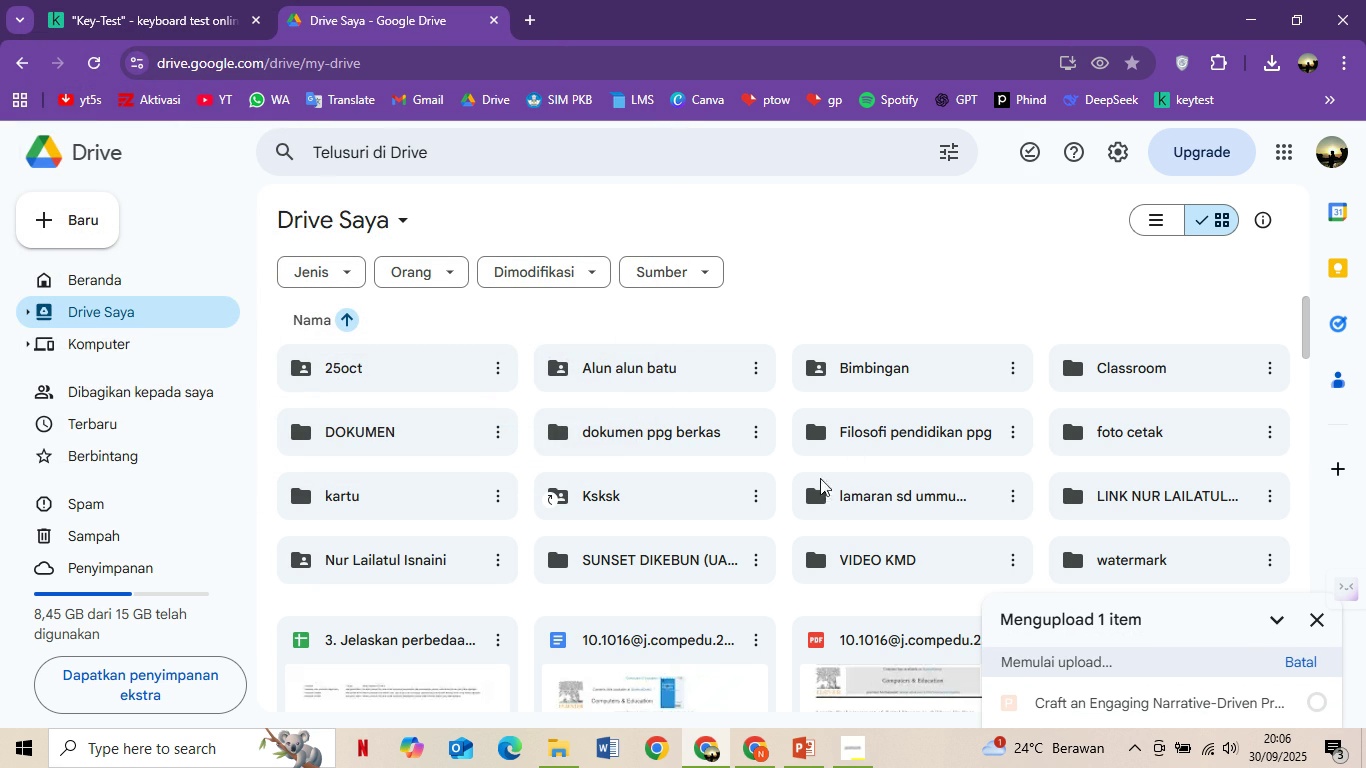 
wait(8.32)
 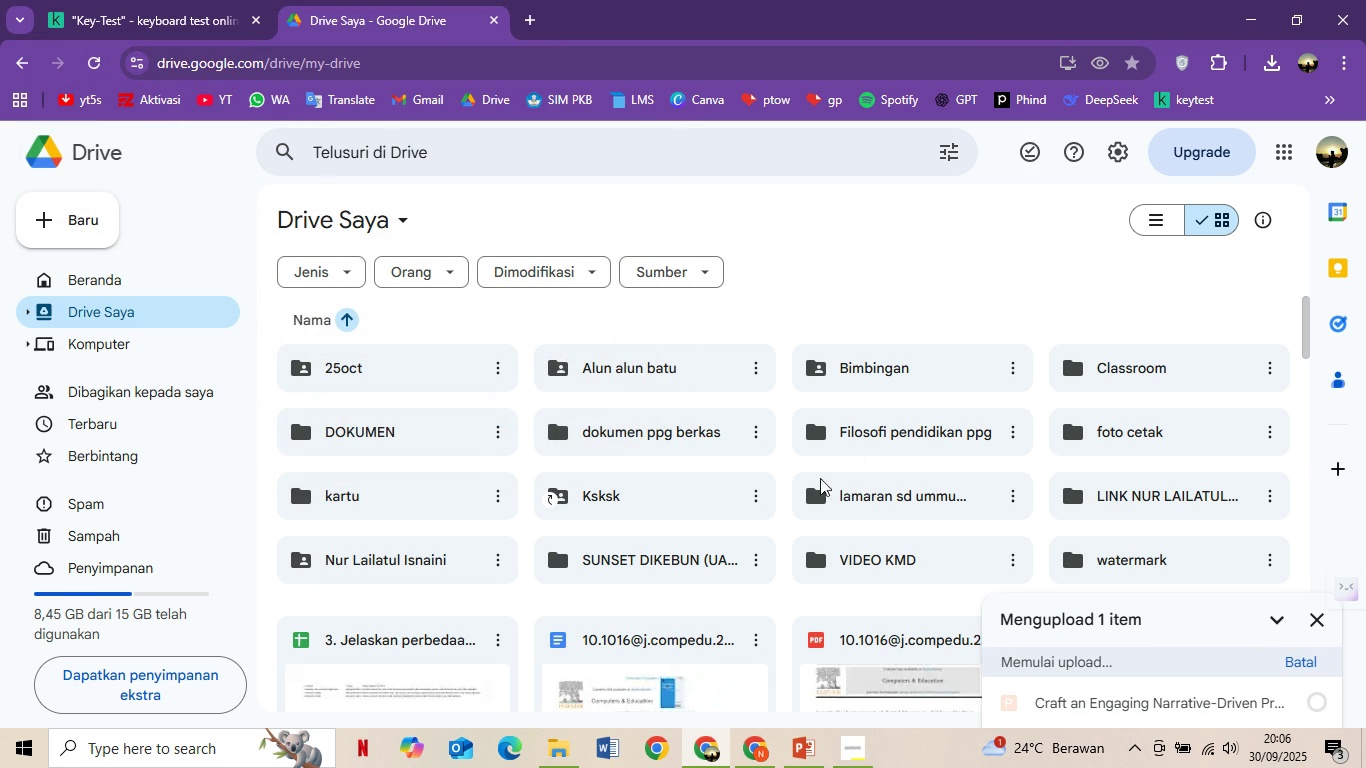 
left_click([1313, 694])
 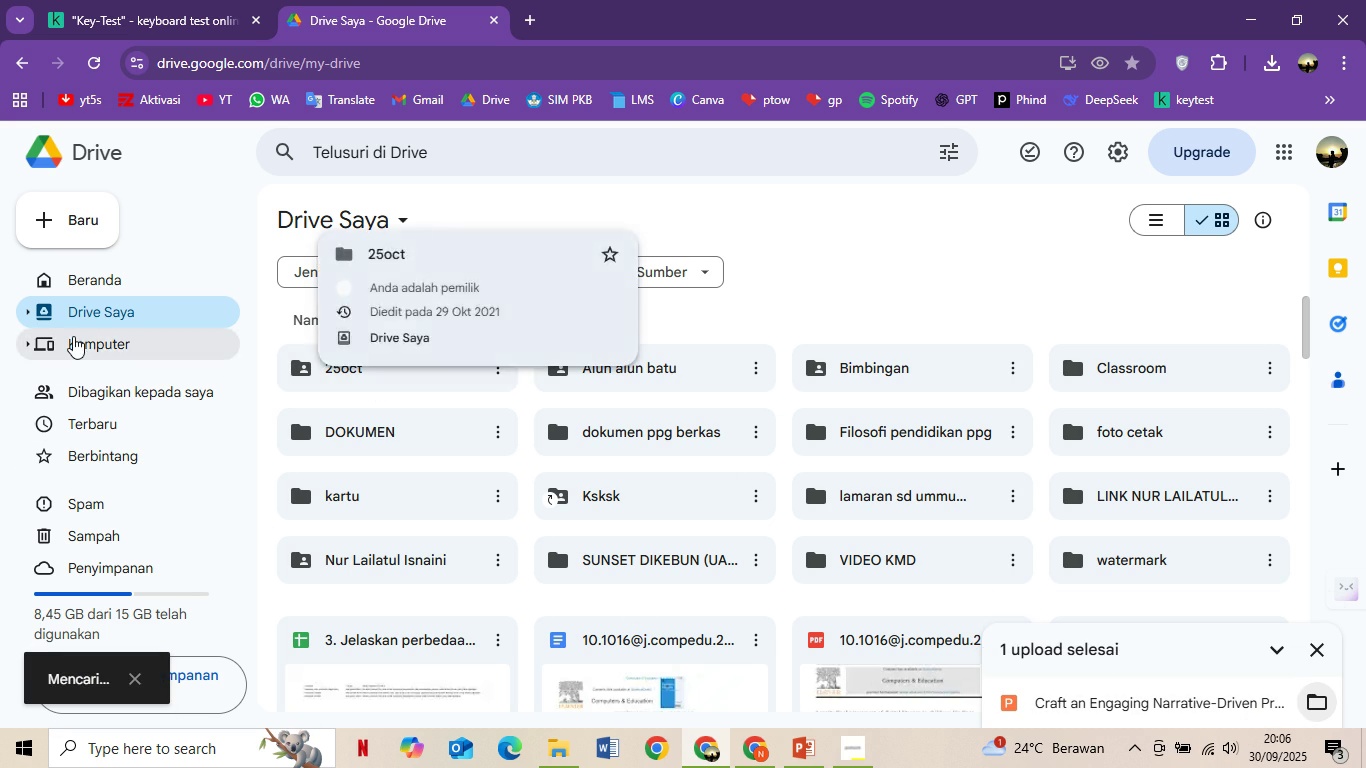 
scroll: coordinate [399, 385], scroll_direction: up, amount: 3.0
 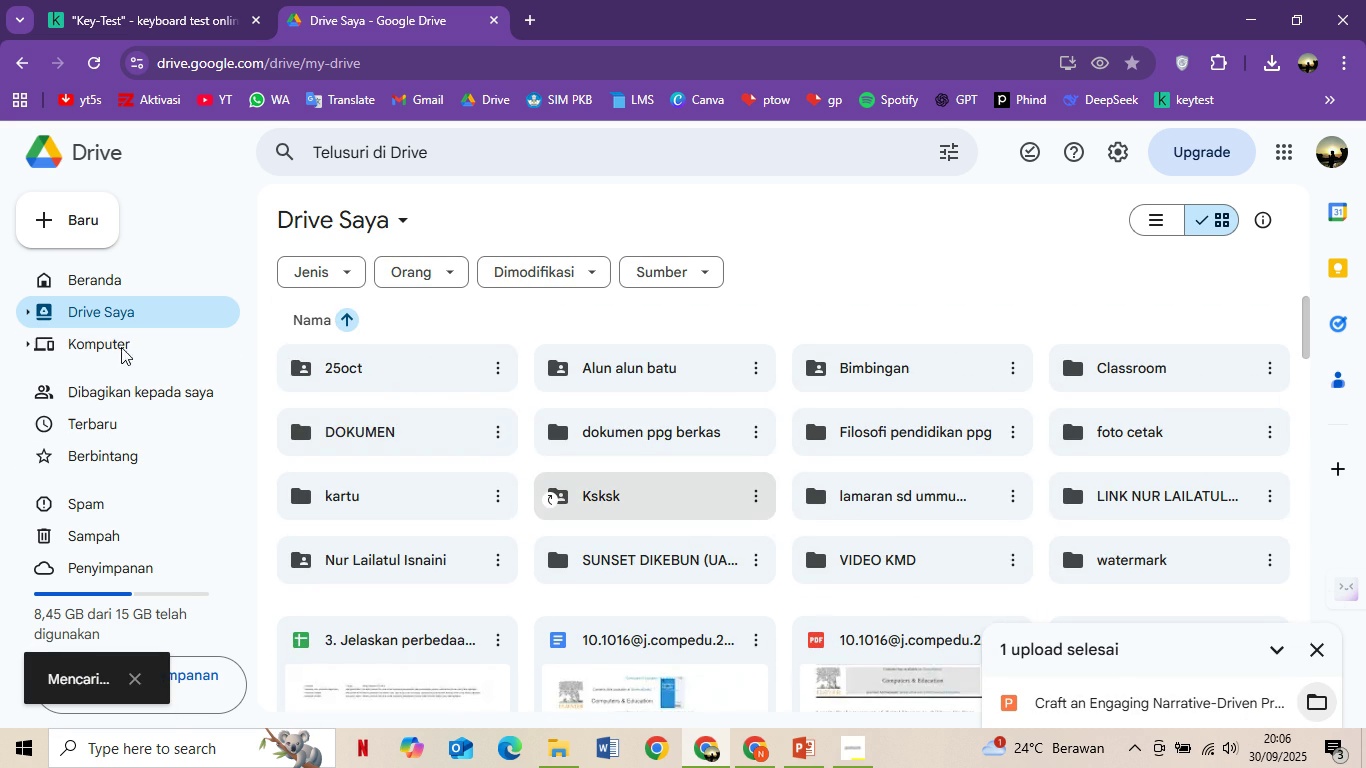 
left_click([119, 338])
 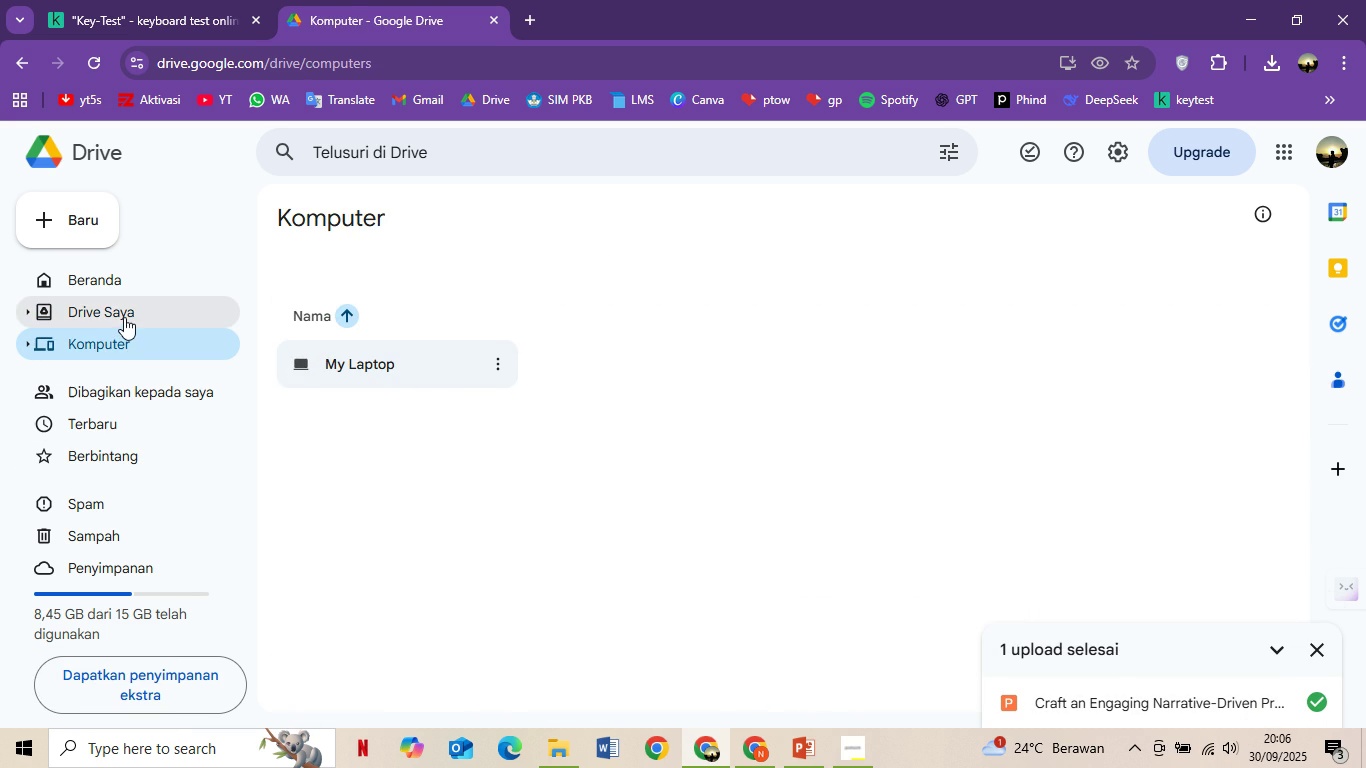 
left_click([124, 317])
 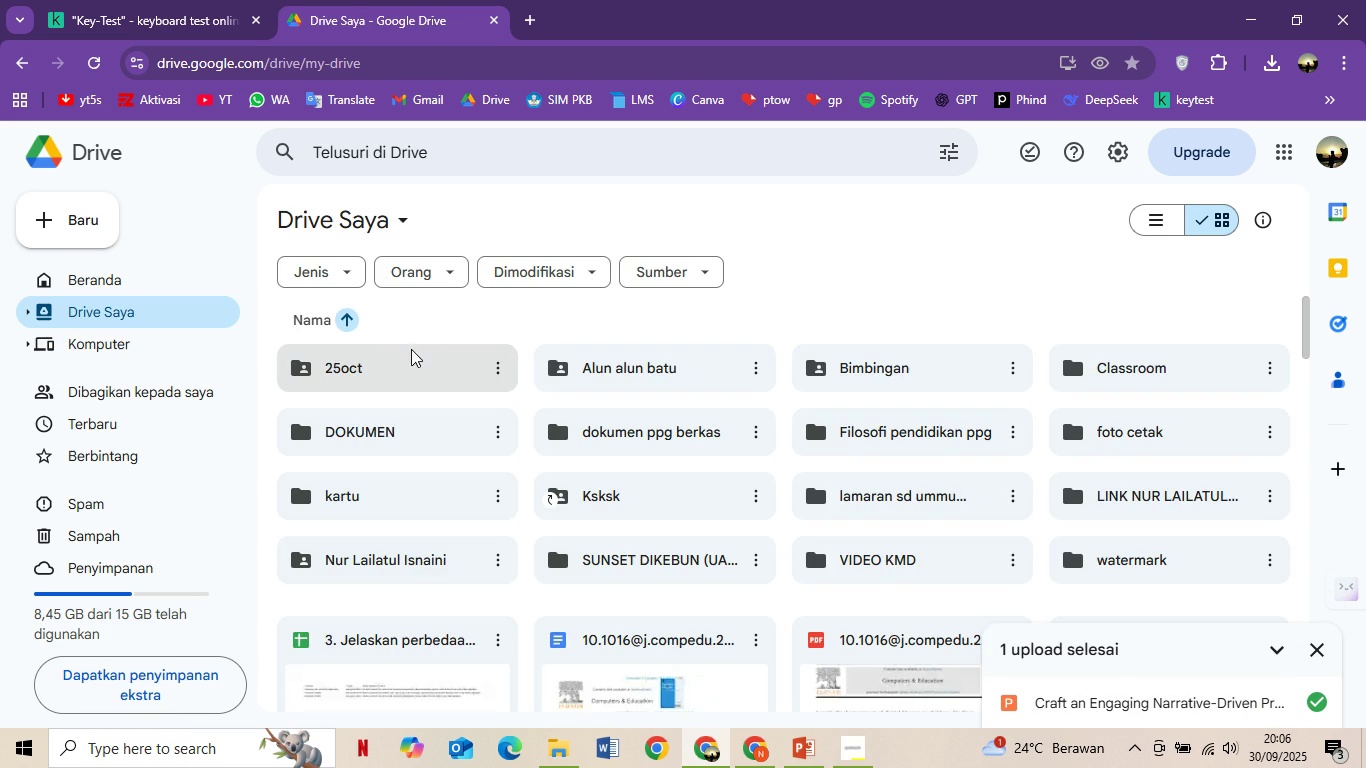 
scroll: coordinate [471, 408], scroll_direction: down, amount: 23.0
 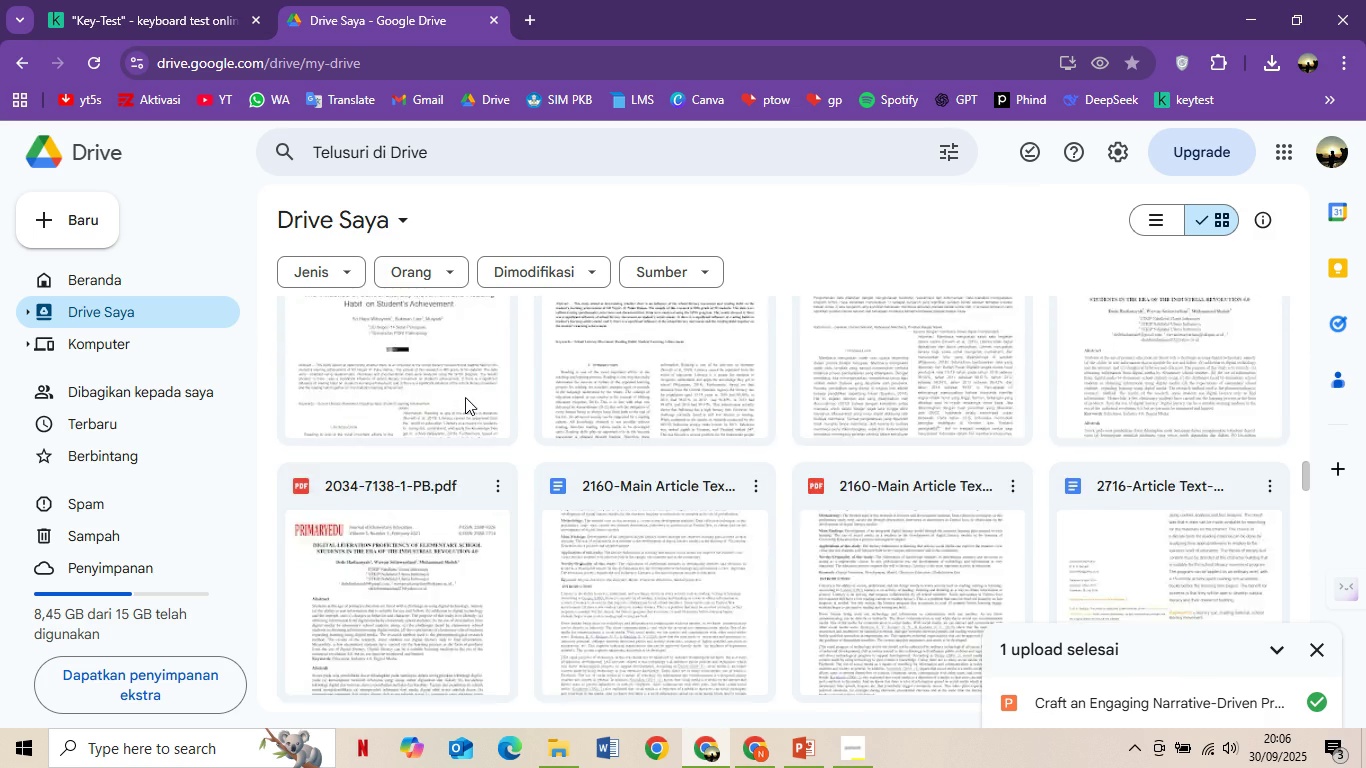 
scroll: coordinate [465, 397], scroll_direction: up, amount: 34.0
 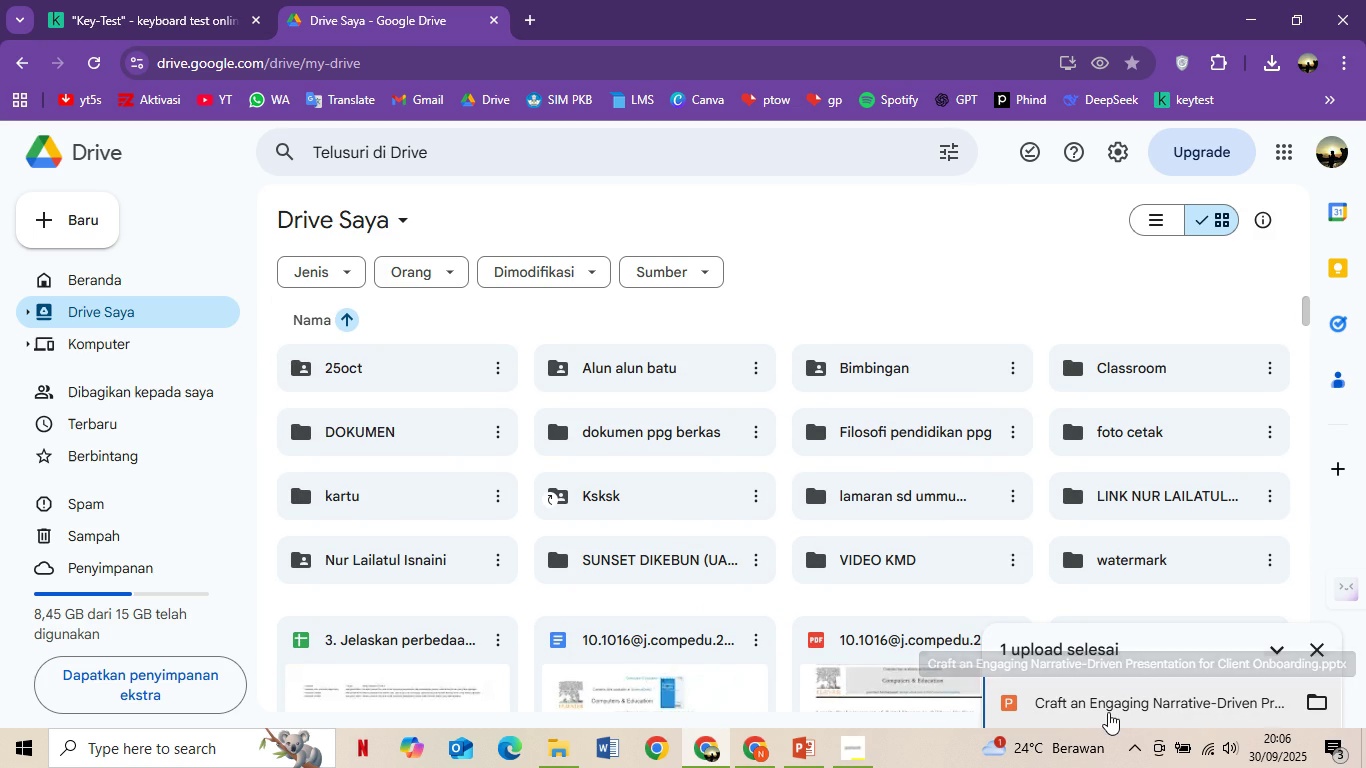 
wait(5.35)
 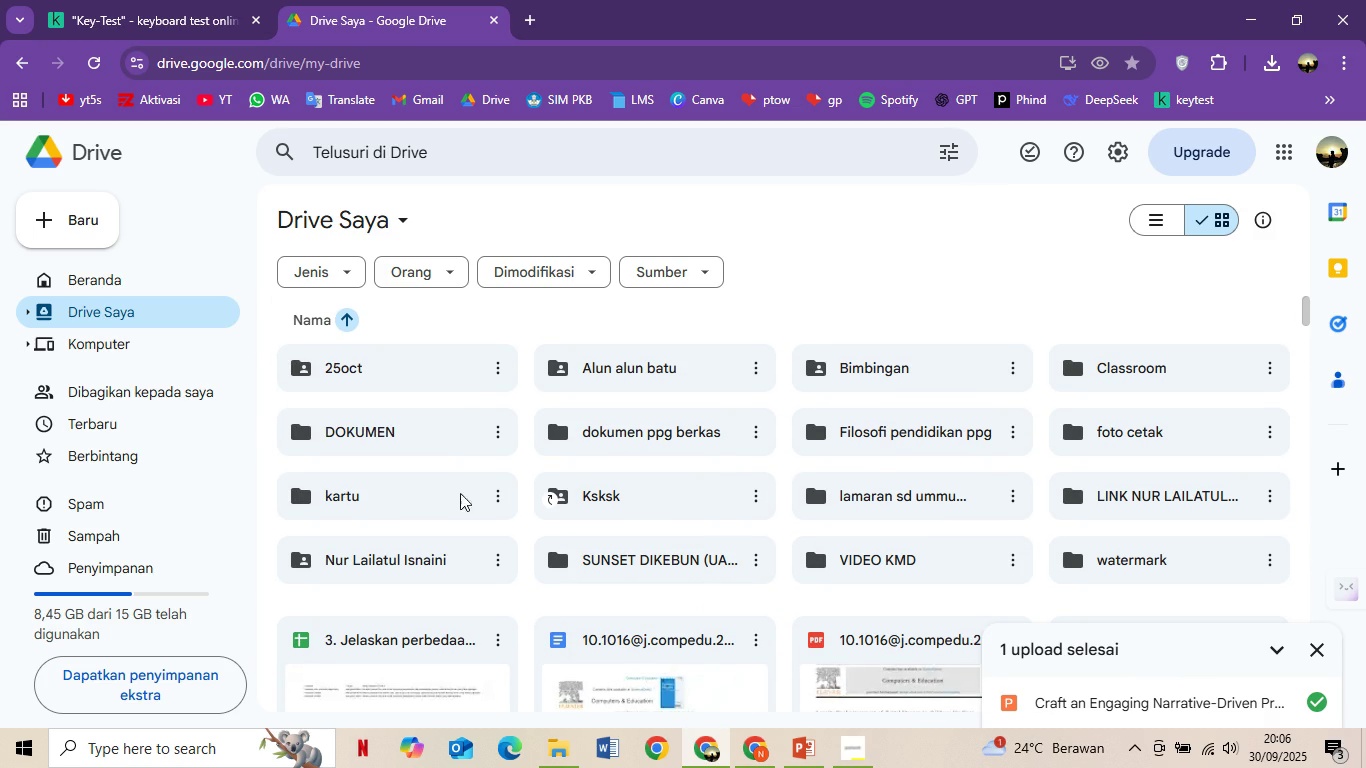 
left_click([1232, 698])
 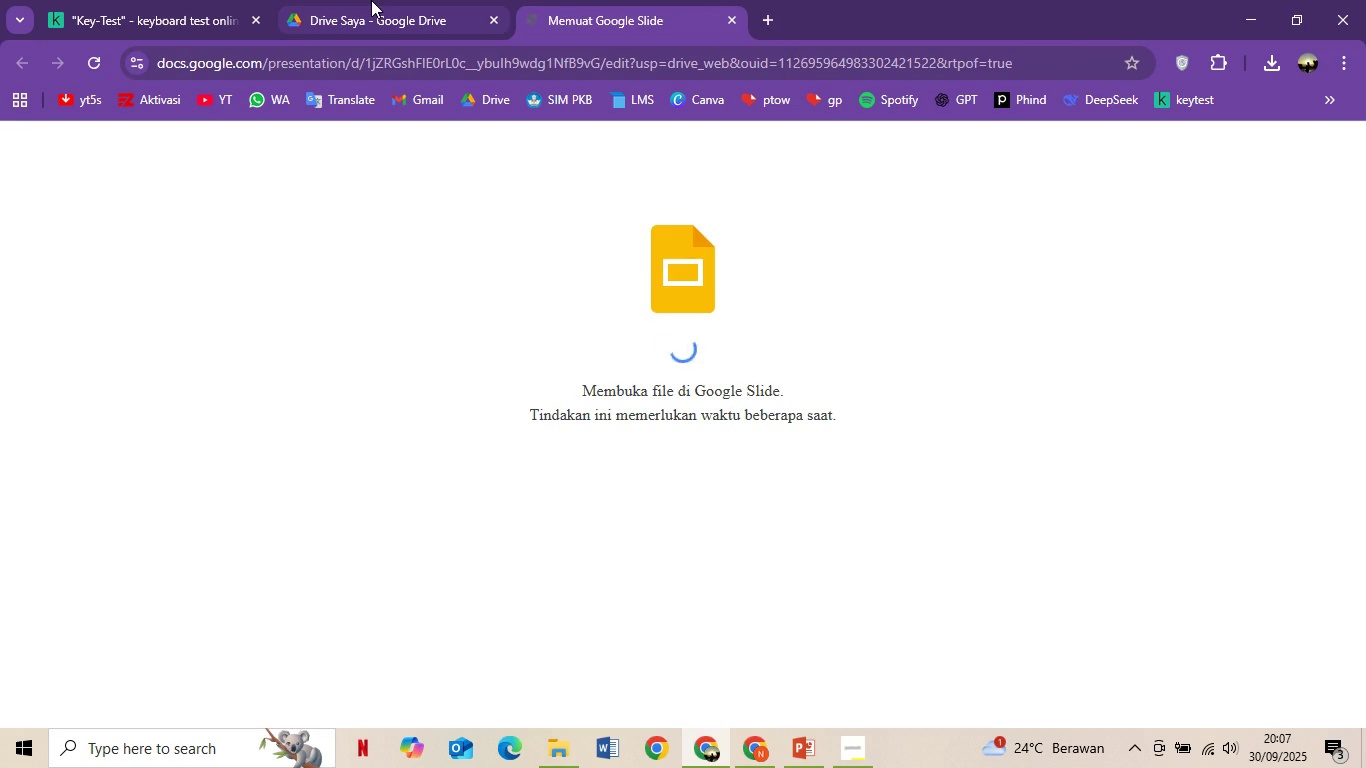 
left_click([371, 0])
 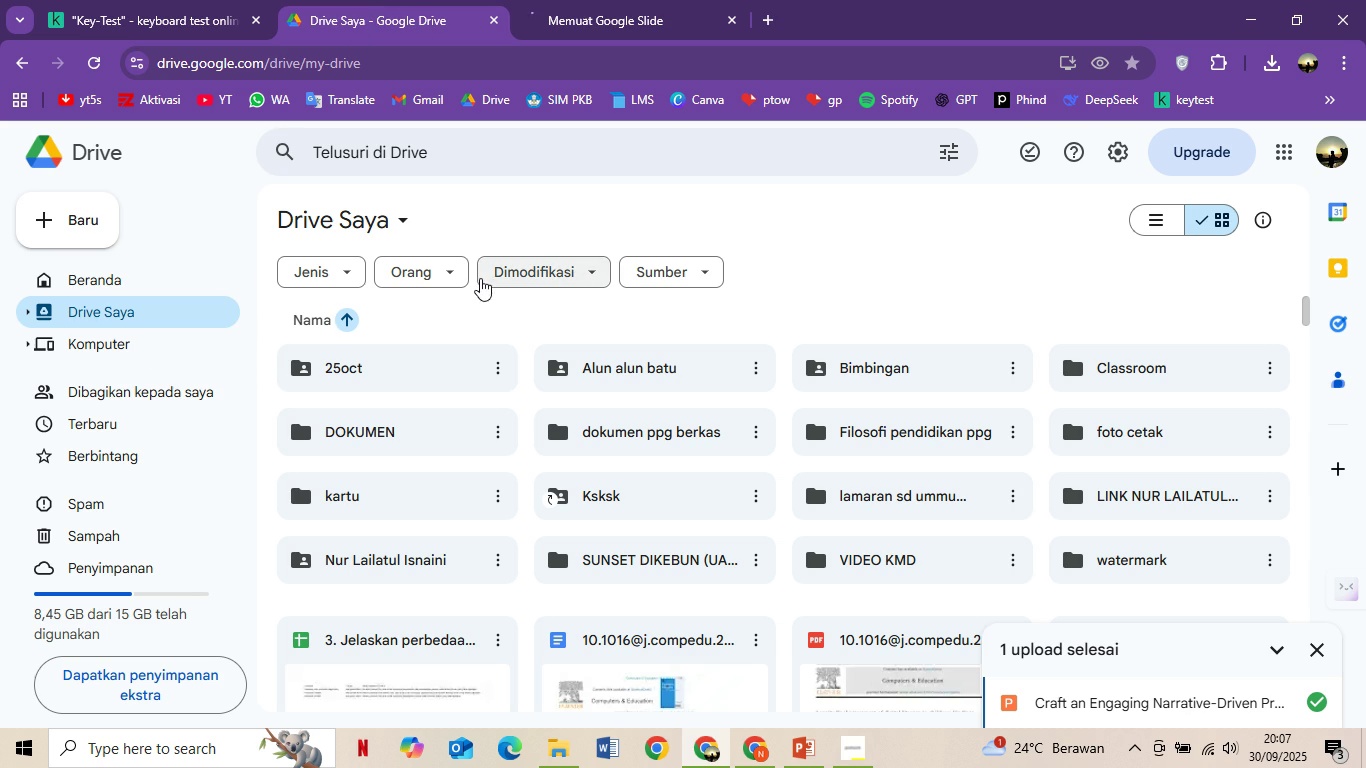 
left_click([341, 274])
 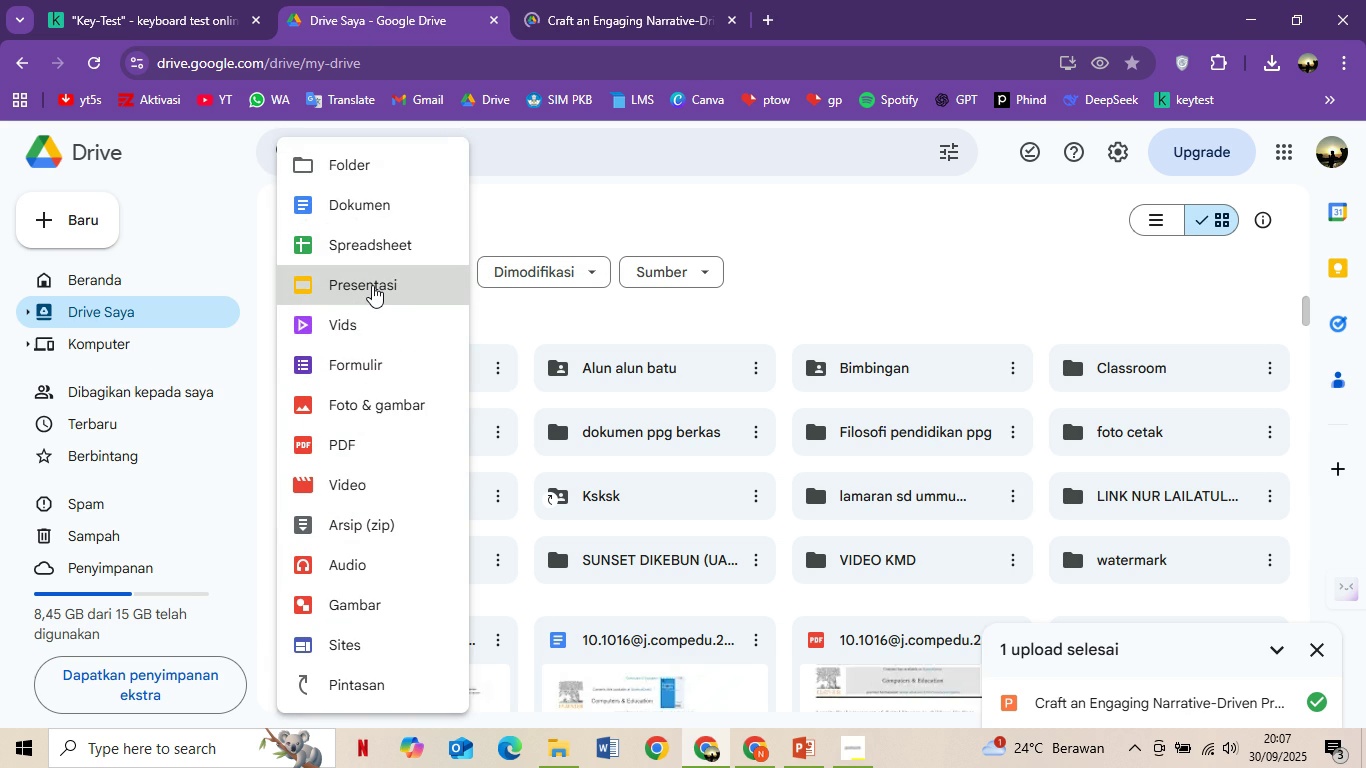 
left_click([372, 285])
 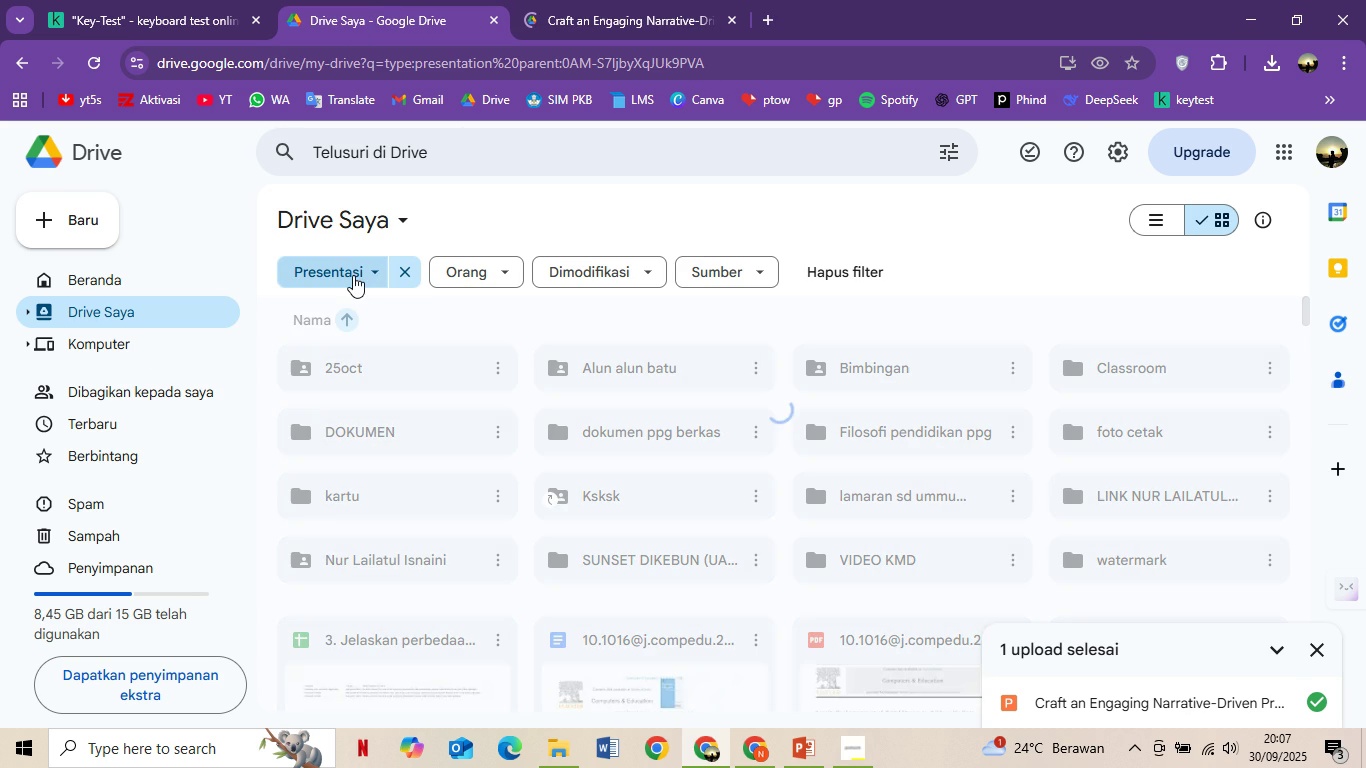 
scroll: coordinate [424, 396], scroll_direction: down, amount: 4.0
 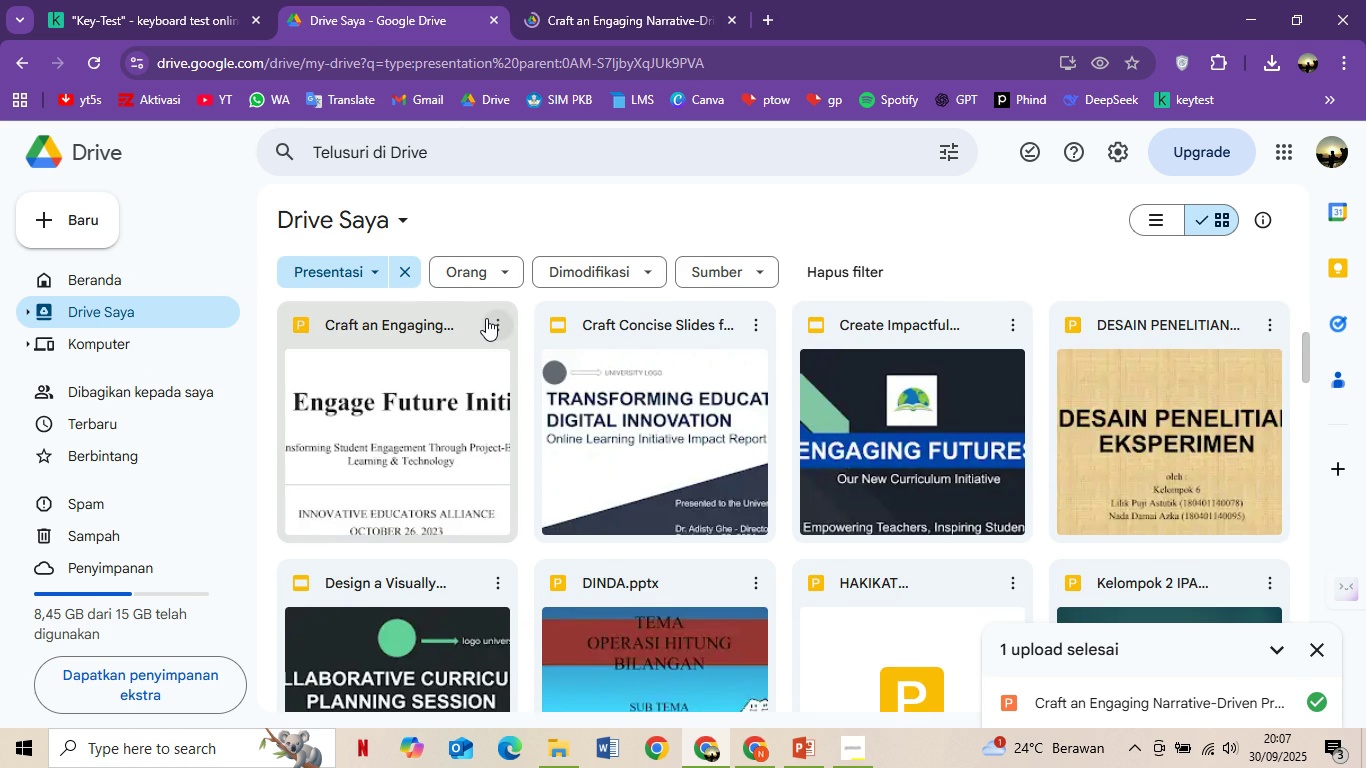 
left_click([486, 318])
 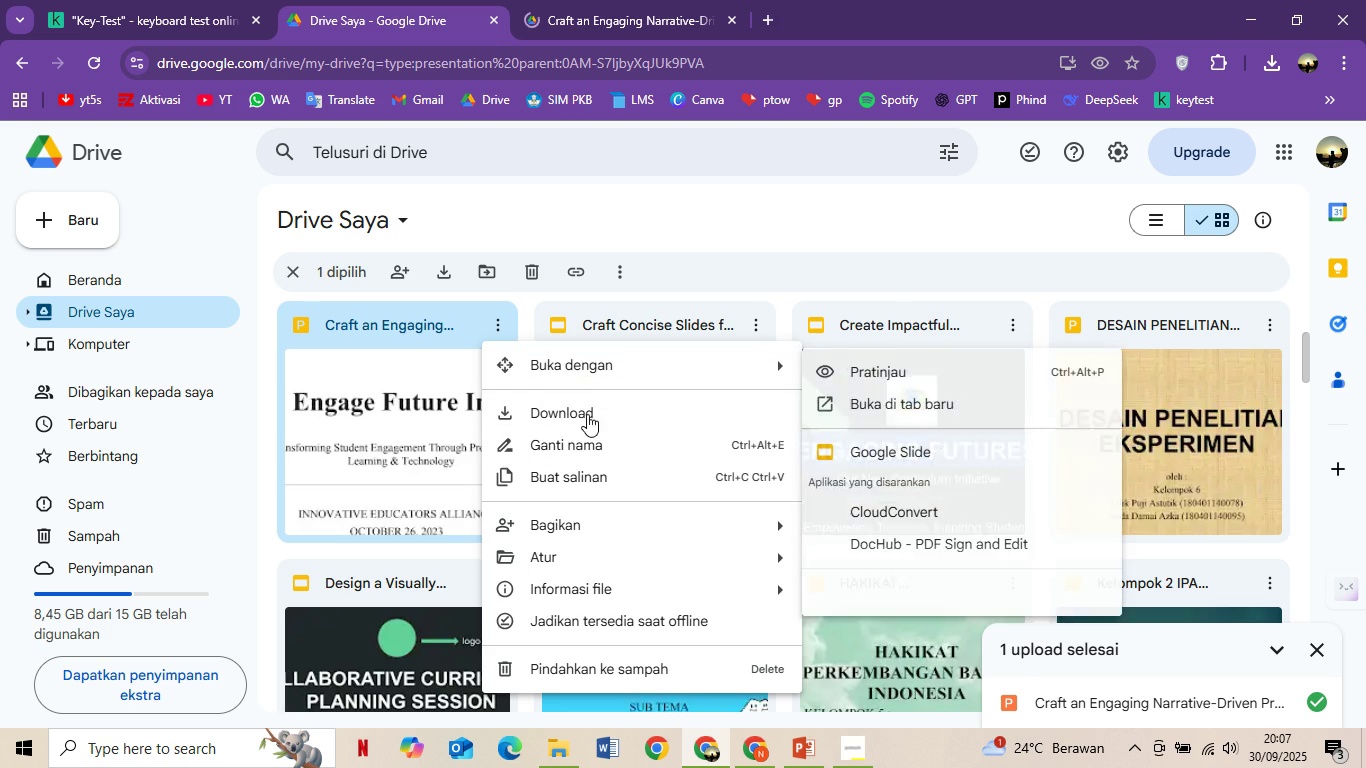 
left_click([592, 523])
 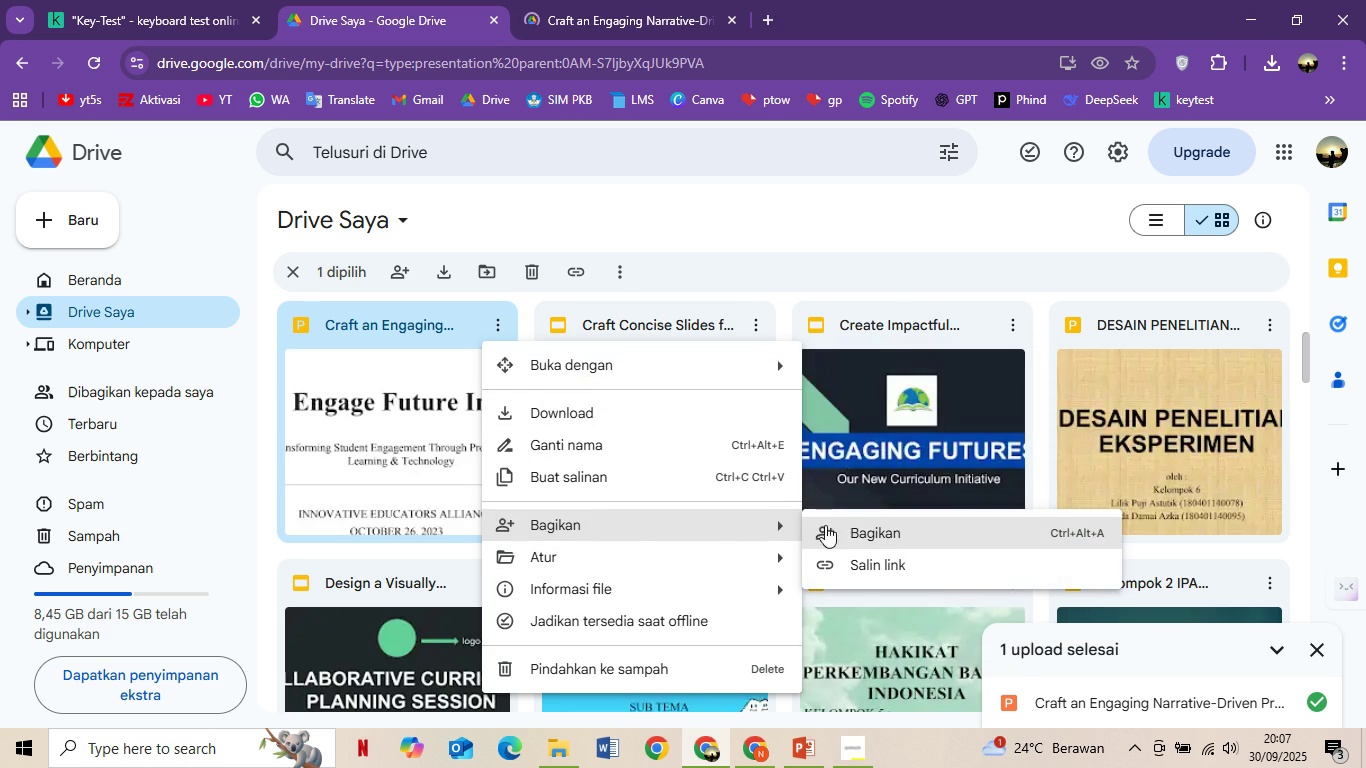 
mouse_move([853, 545])
 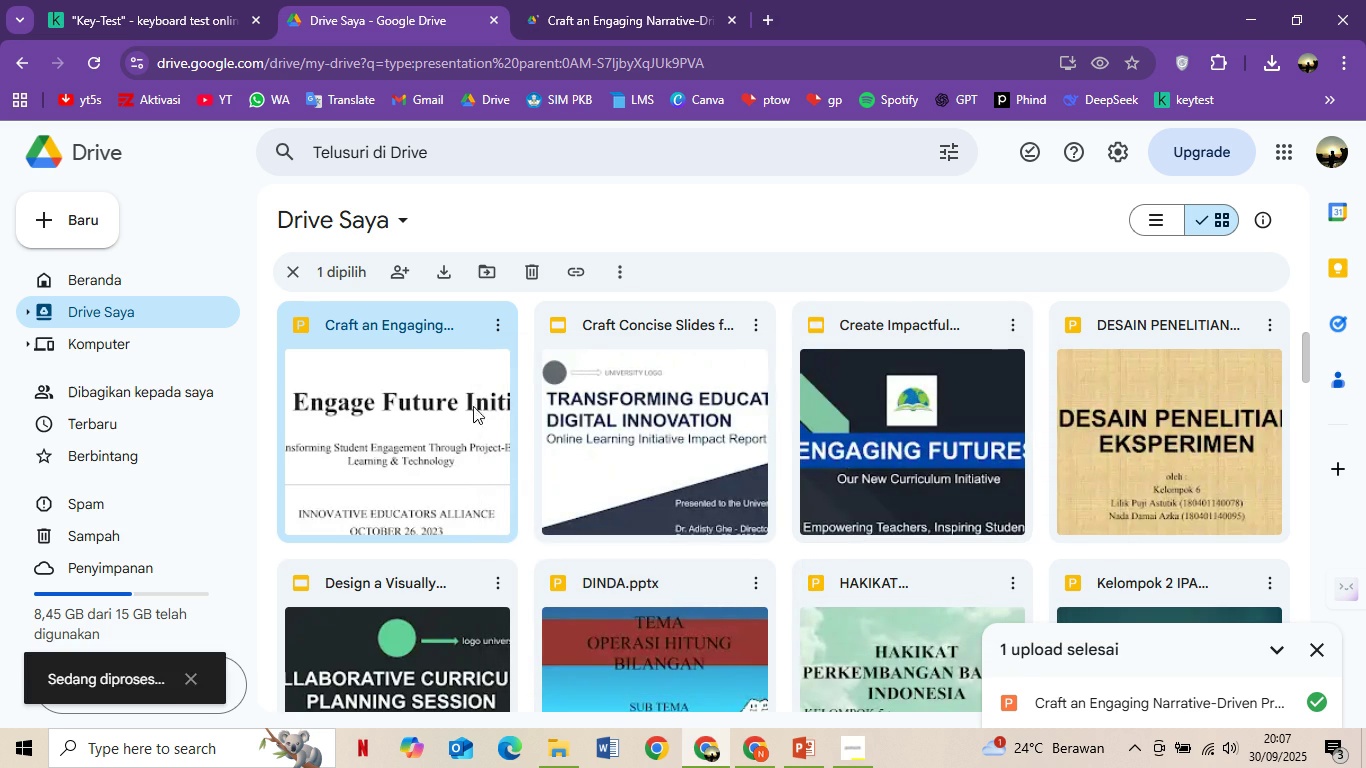 
left_click([498, 319])
 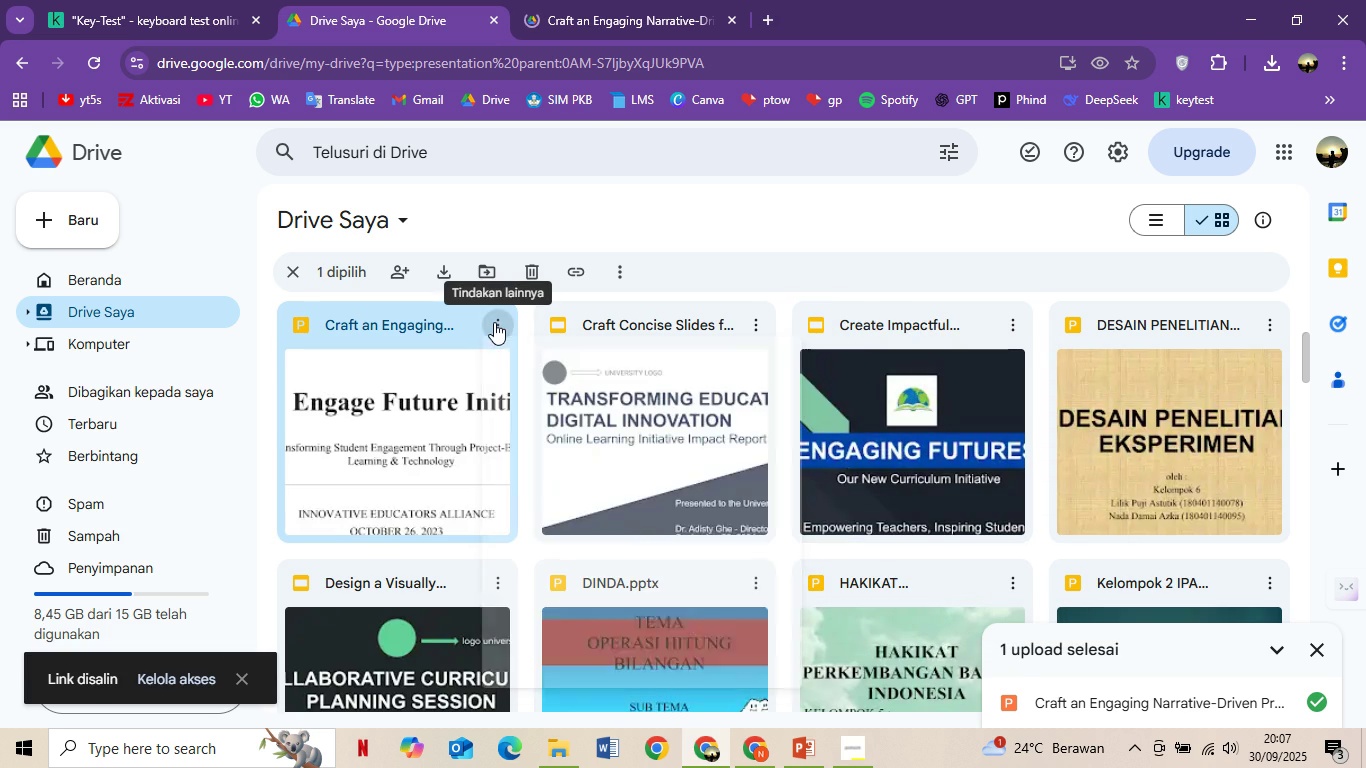 
left_click([494, 322])
 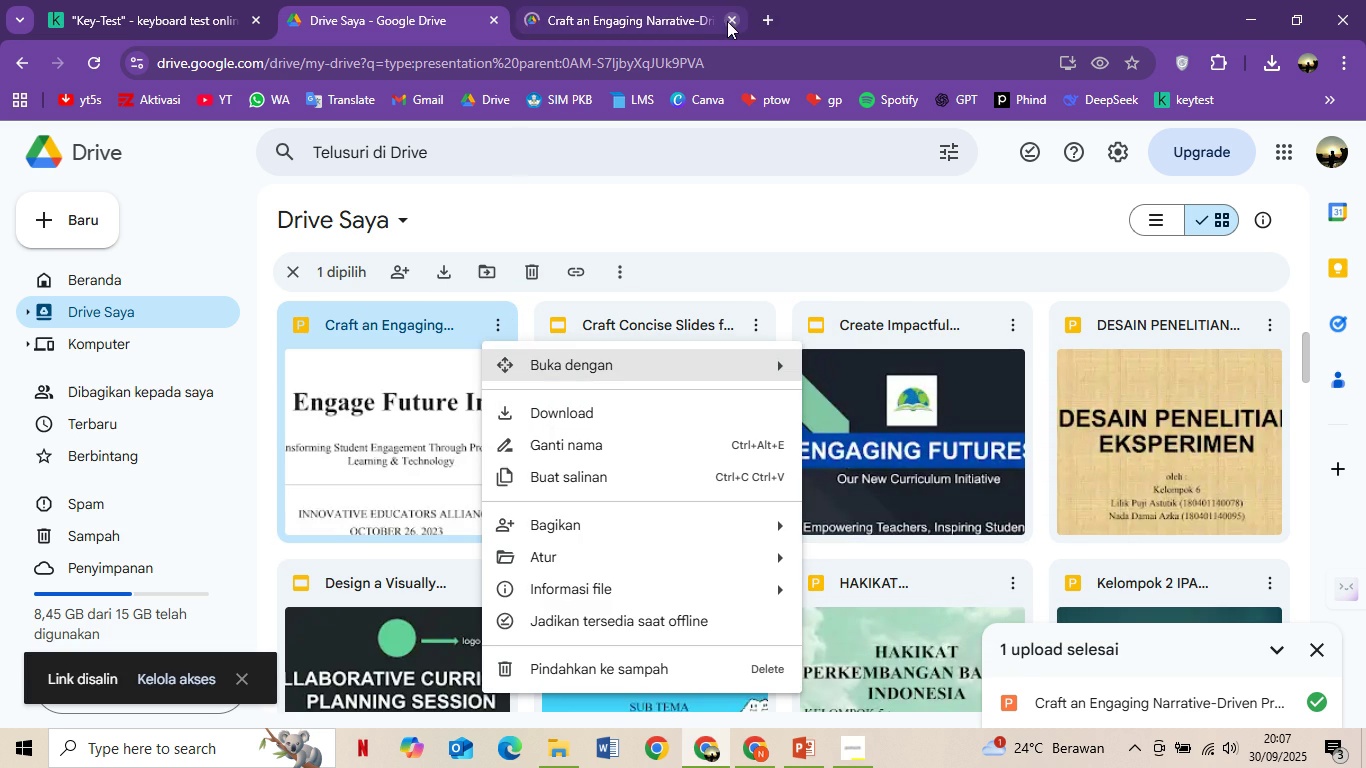 
left_click([728, 21])
 